 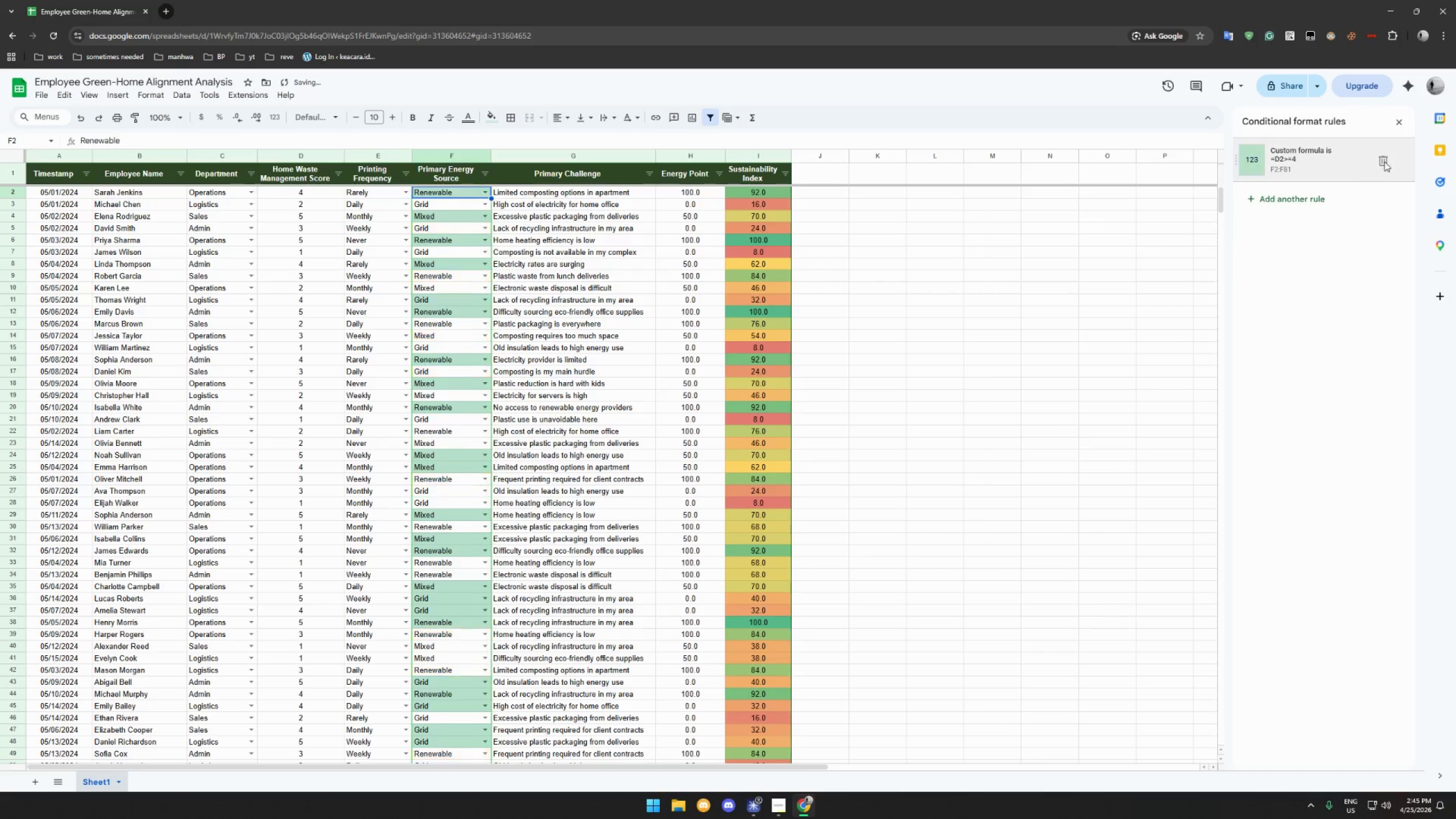 
triple_click([1384, 162])
 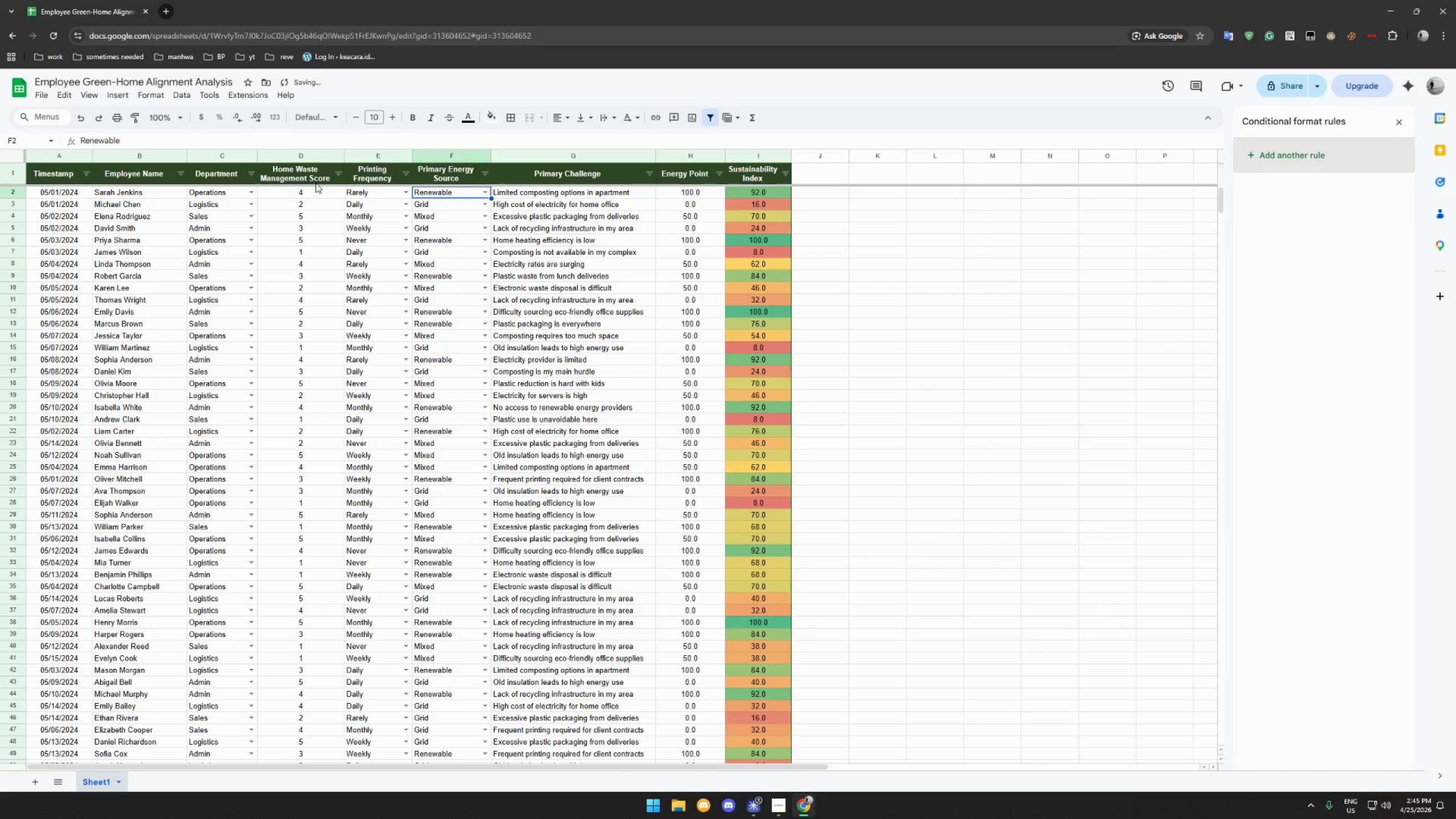 
left_click([301, 198])
 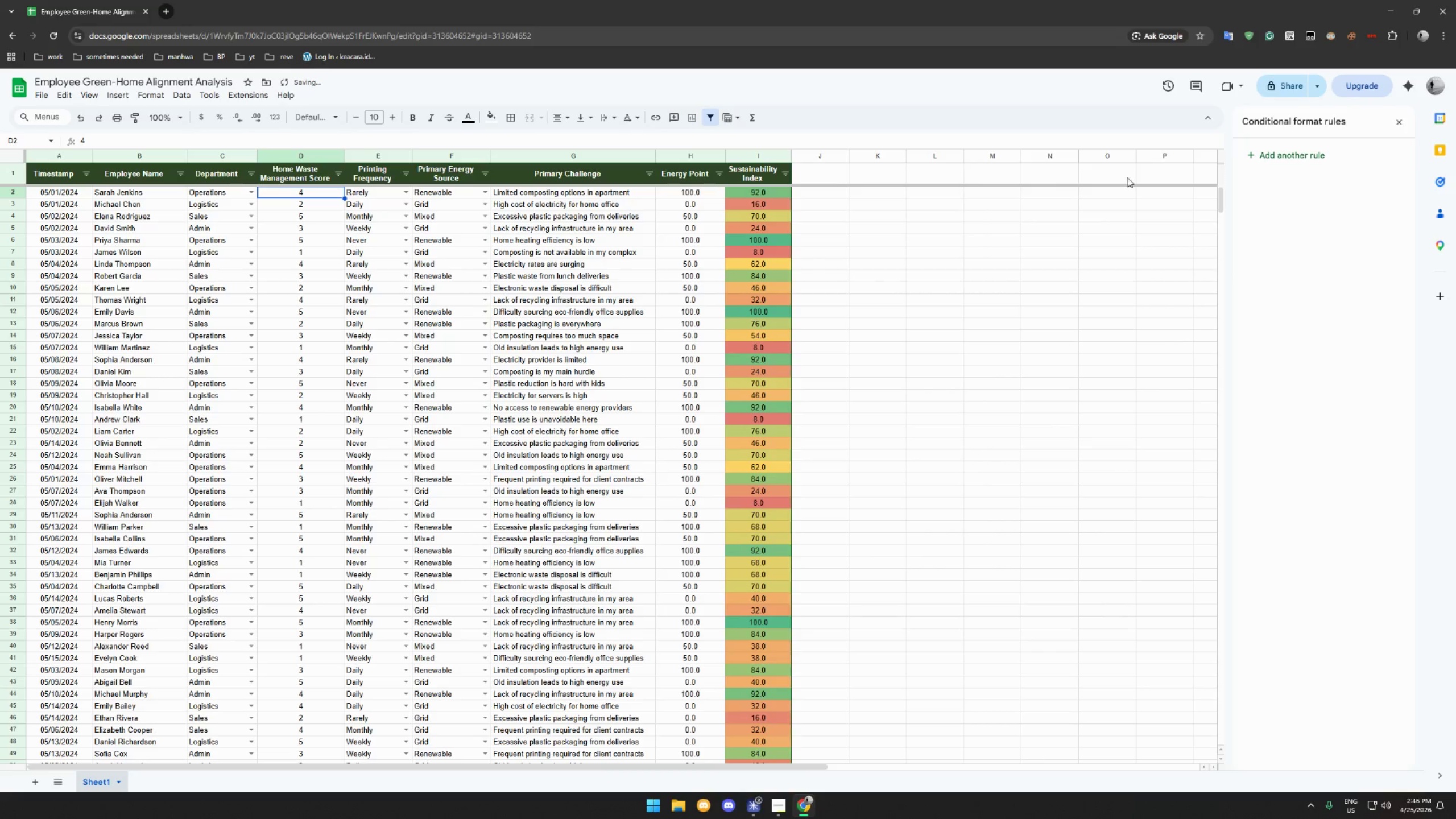 
left_click([1278, 154])
 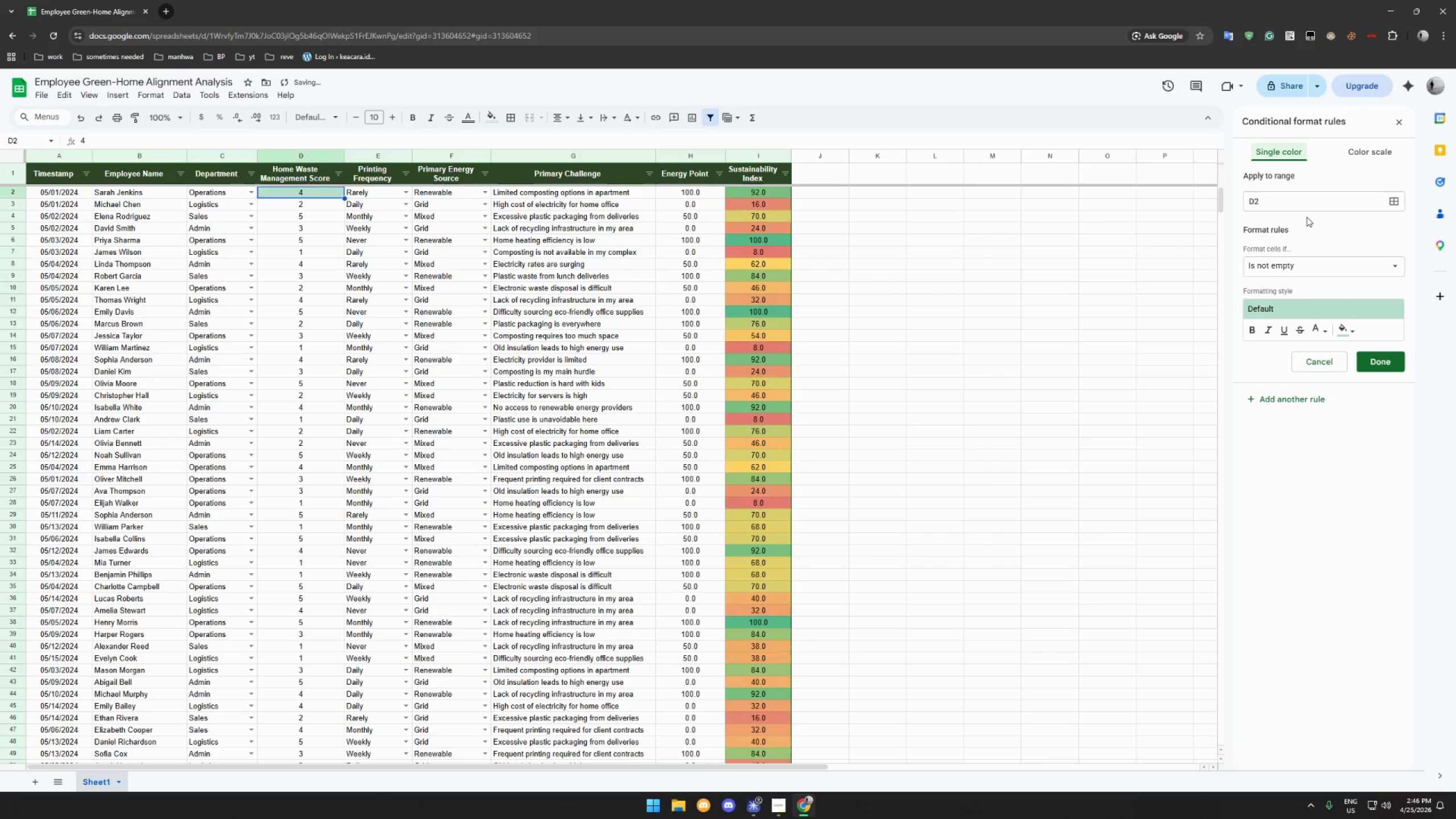 
left_click([1305, 206])
 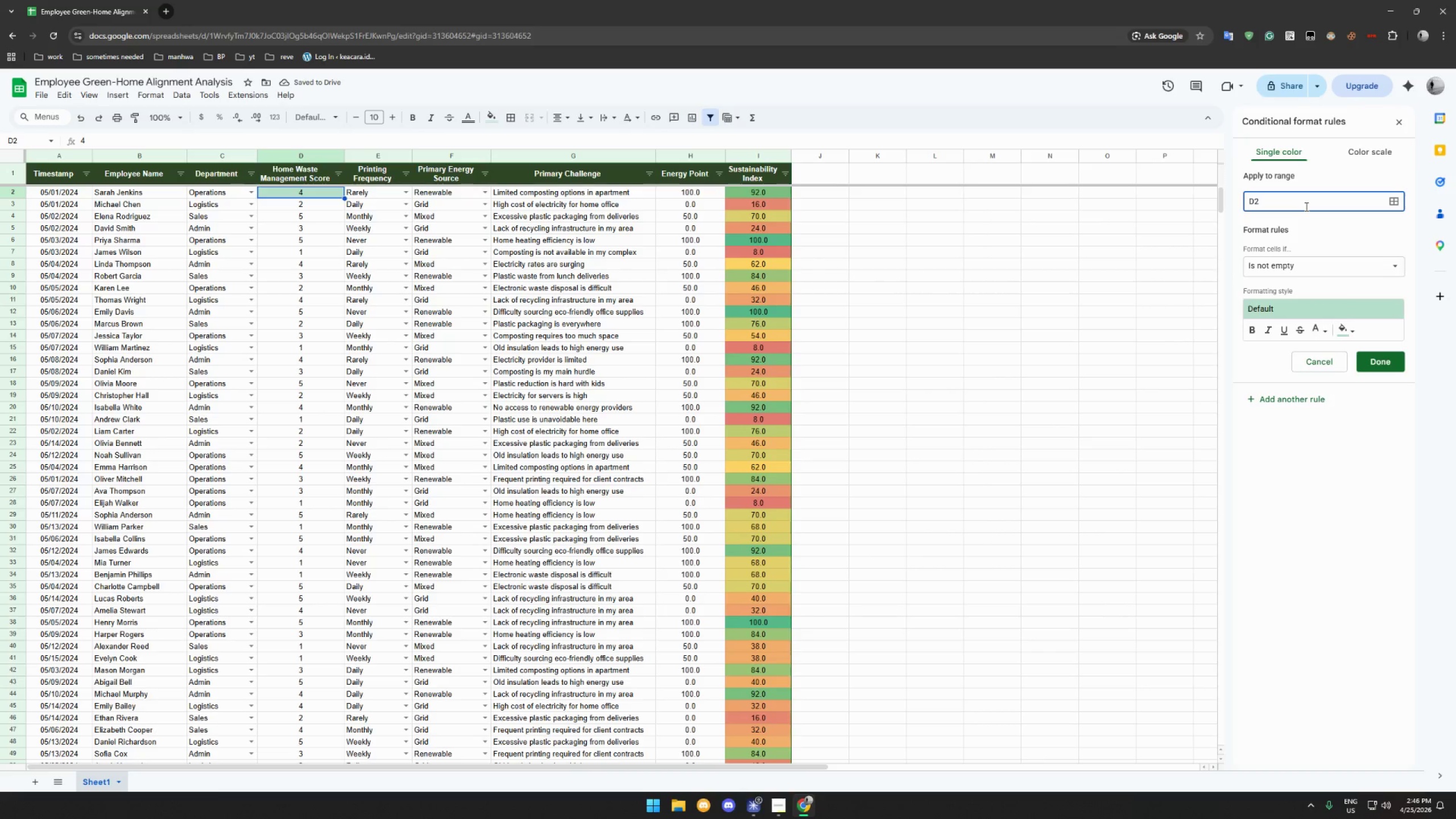 
type(:D)
key(Backspace)
type(d2)
key(Backspace)
type(82)
 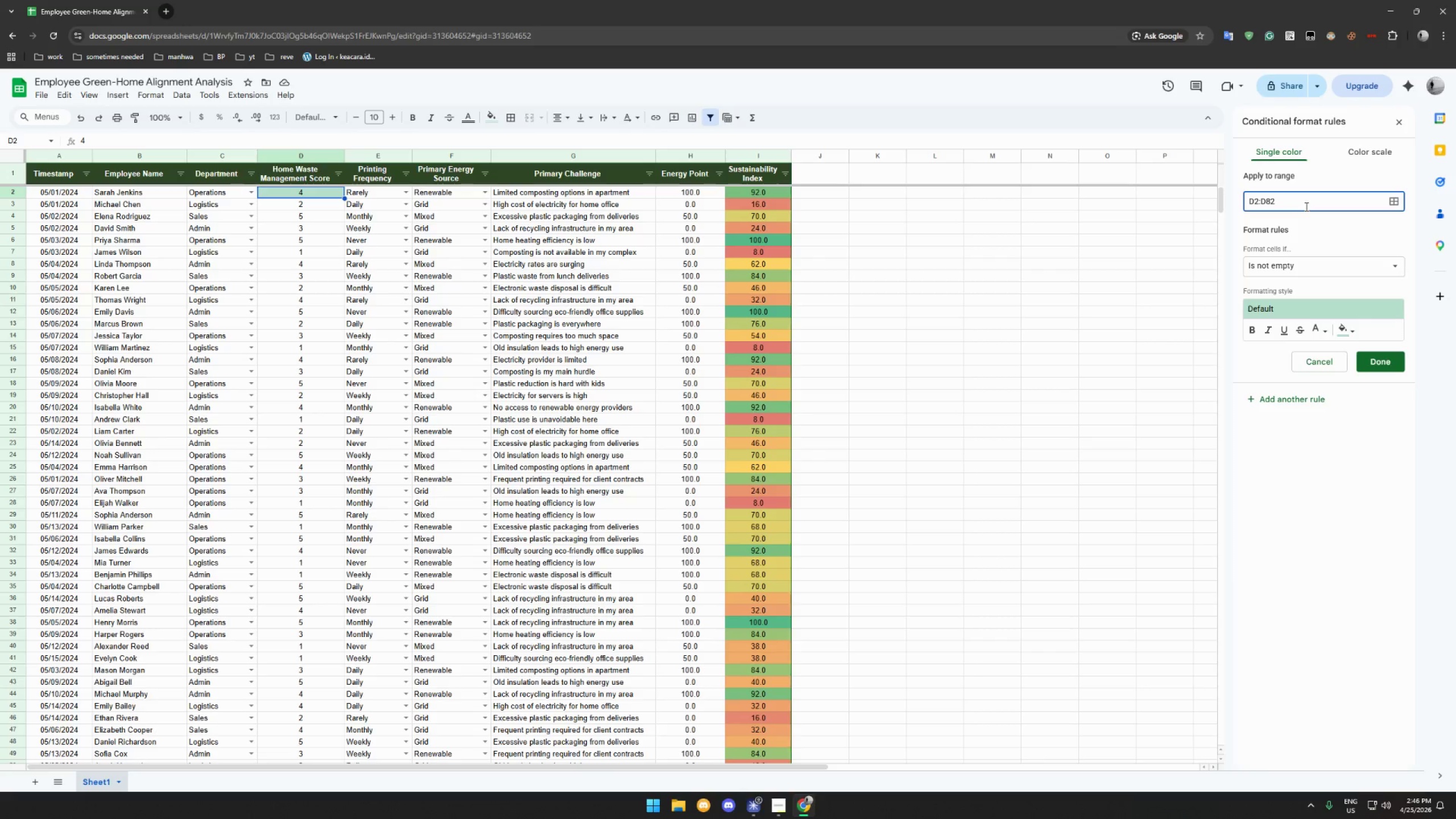 
wait(8.75)
 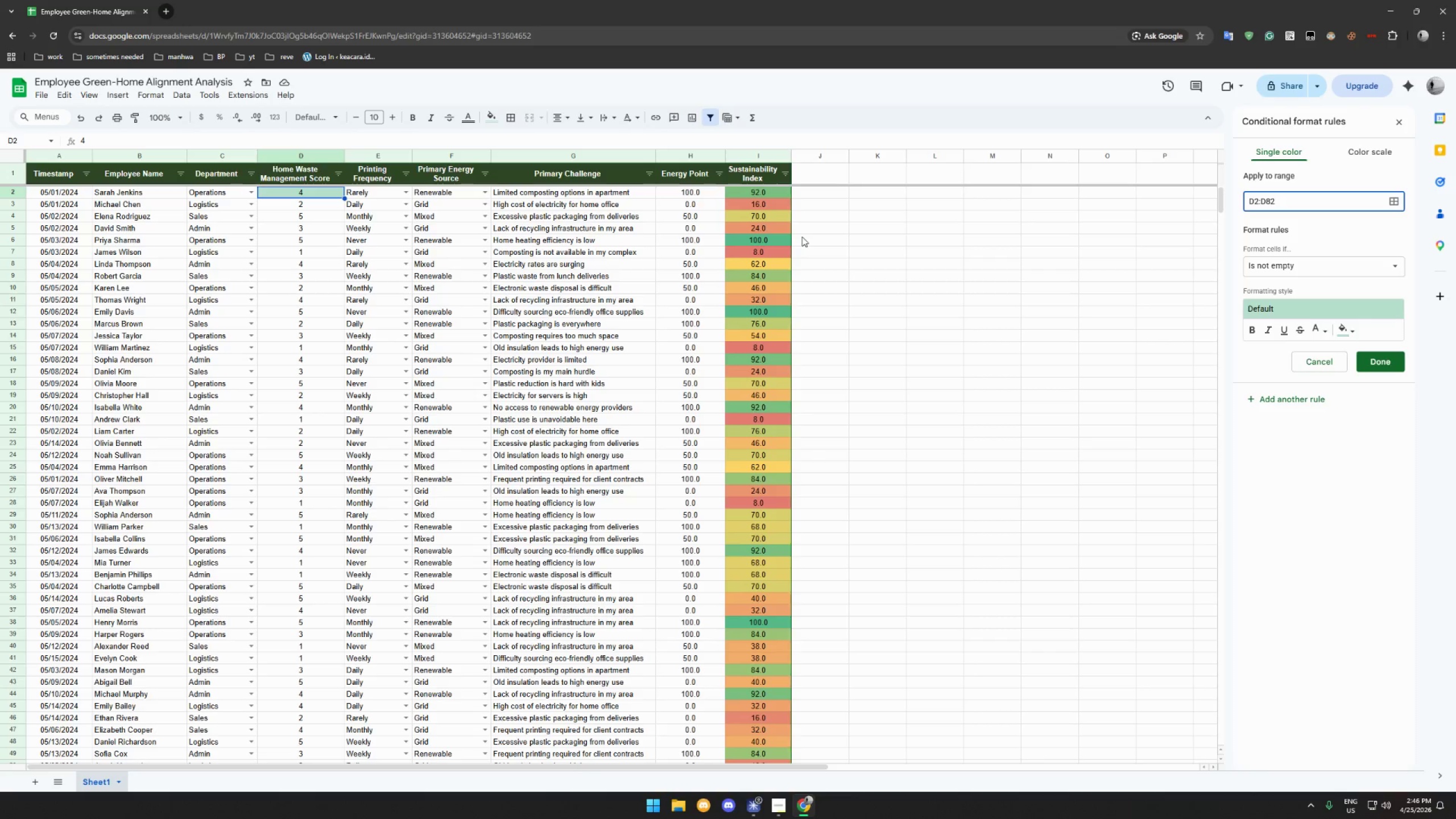 
key(Backspace)
 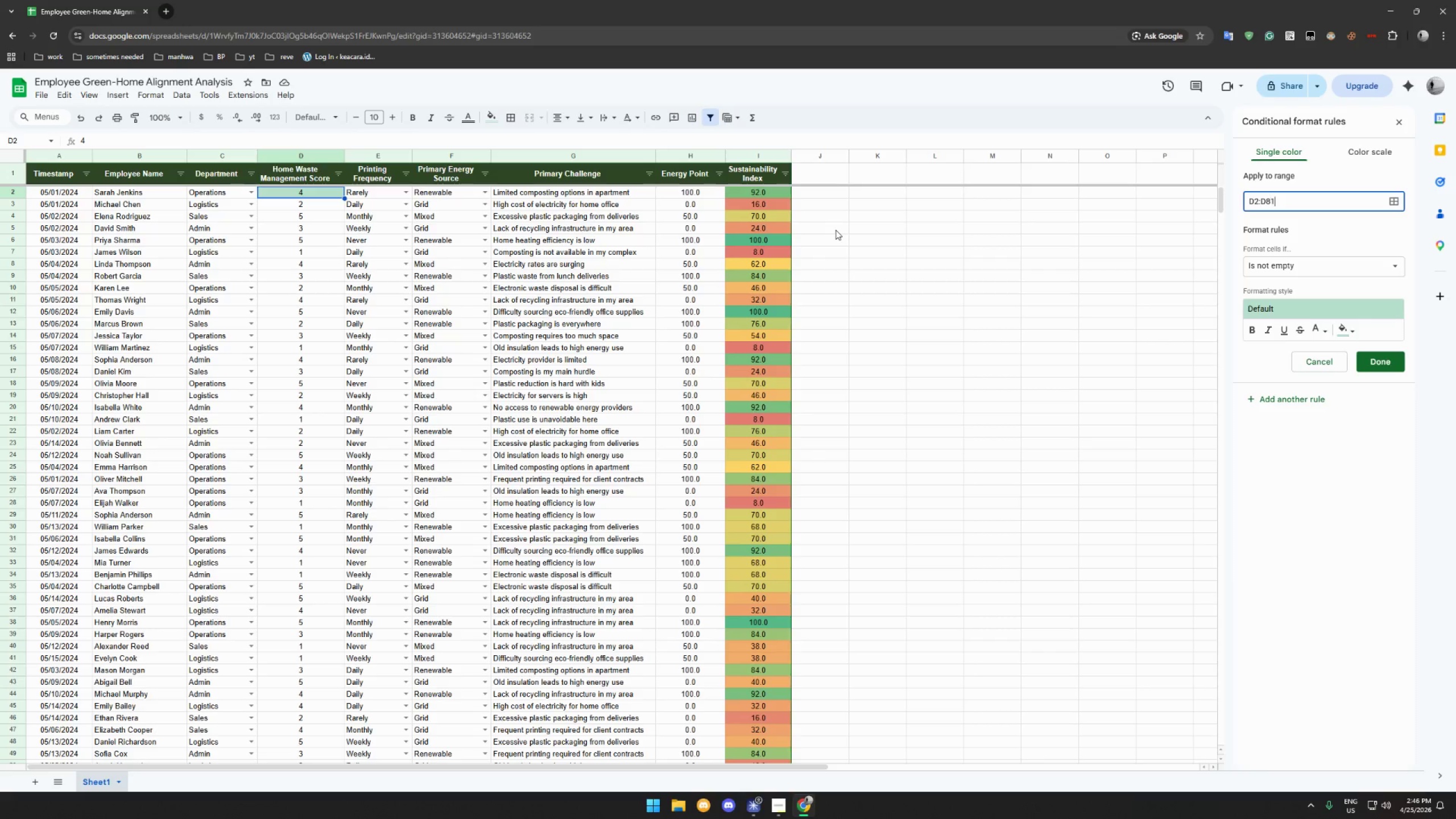 
key(1)
 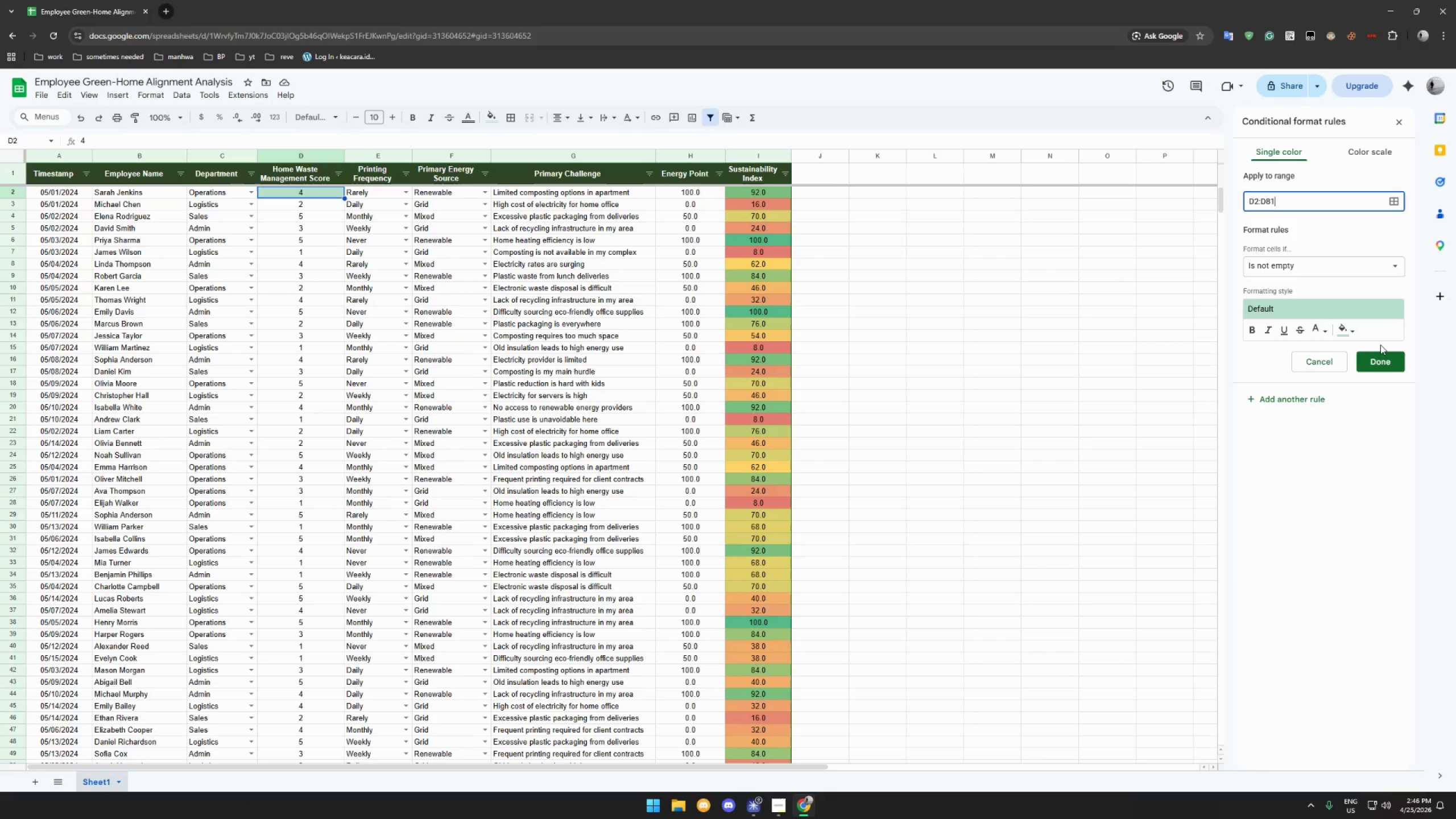 
left_click([1349, 333])
 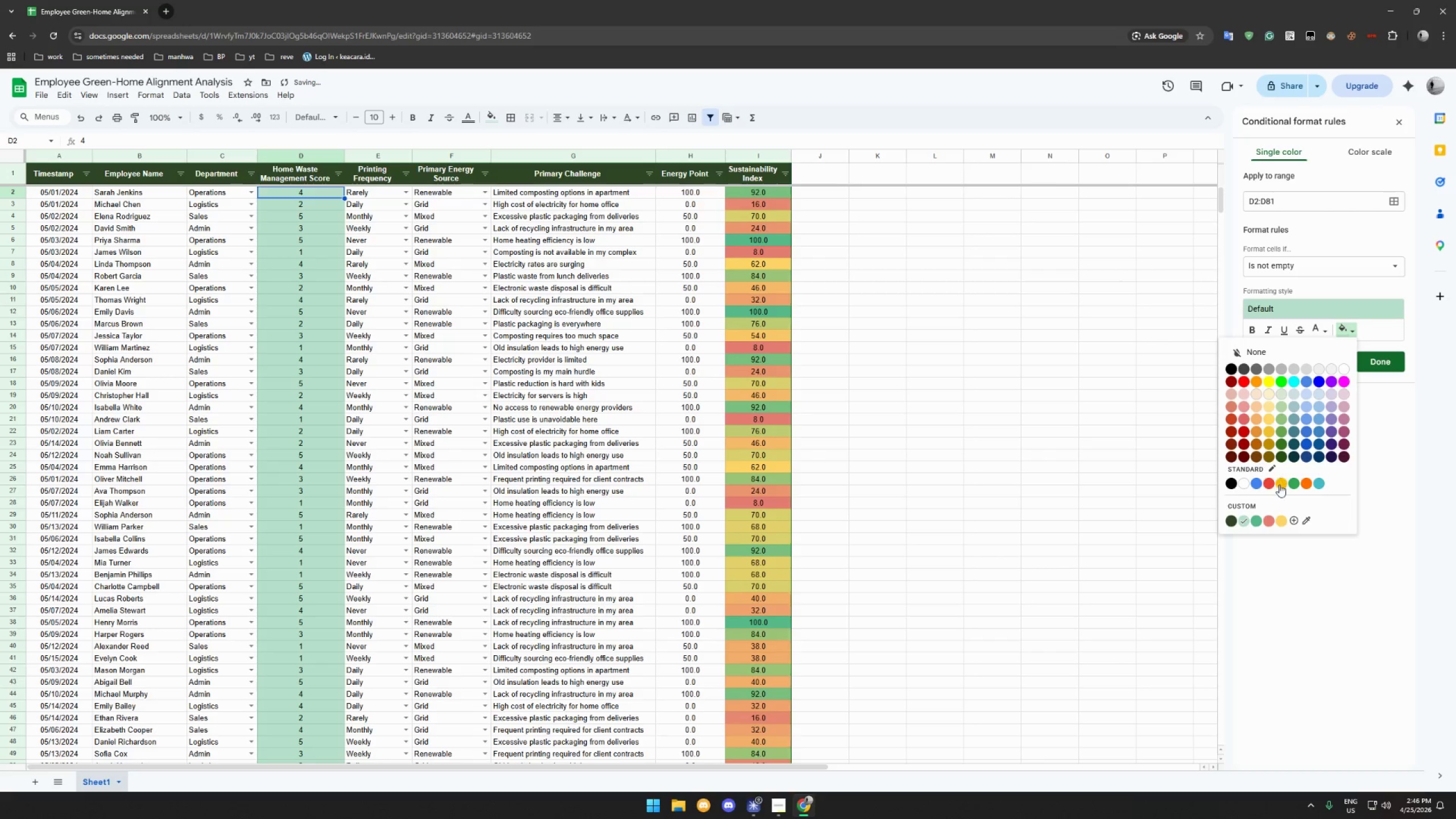 
left_click([1269, 520])
 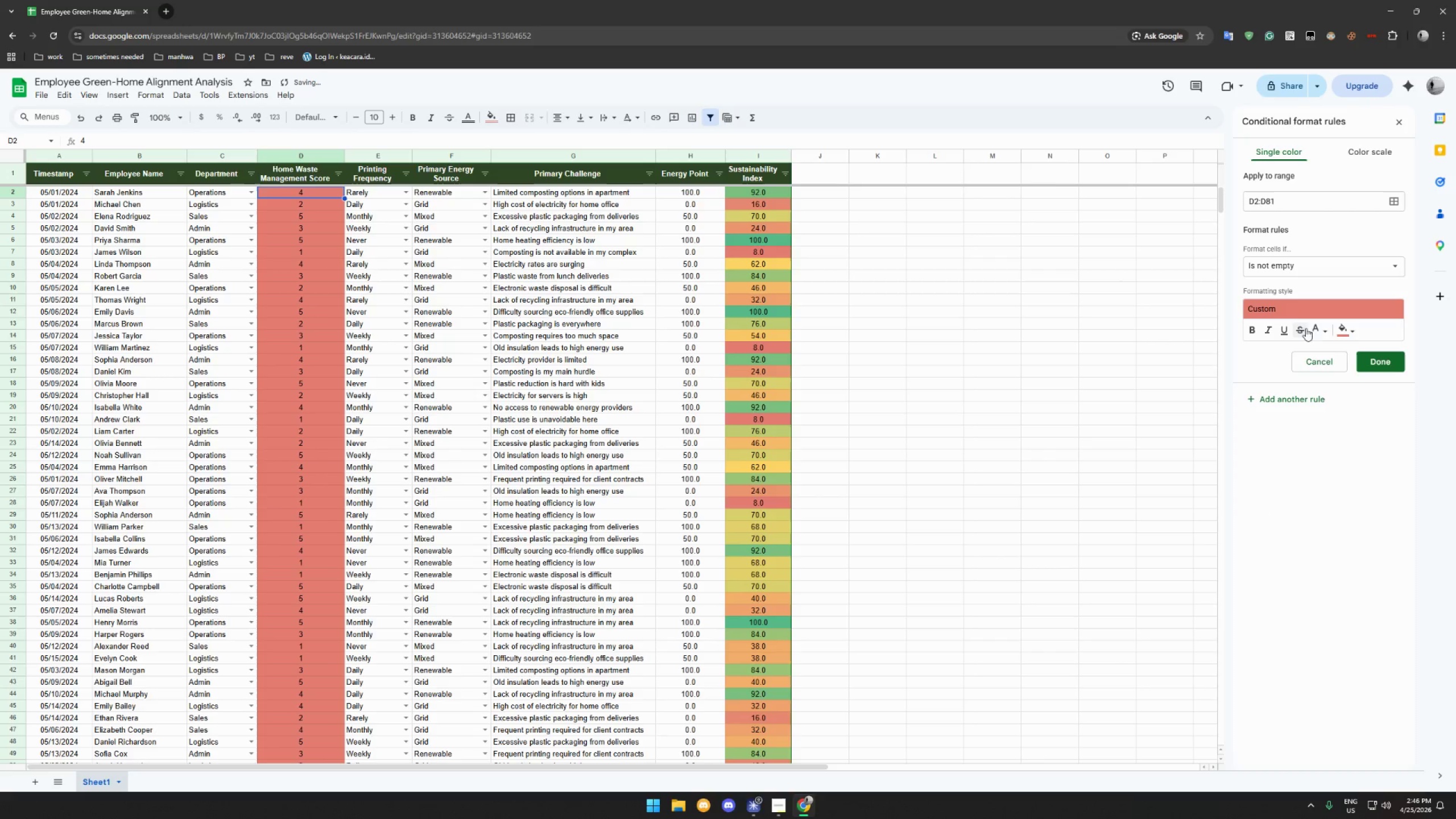 
mouse_move([1288, 325])
 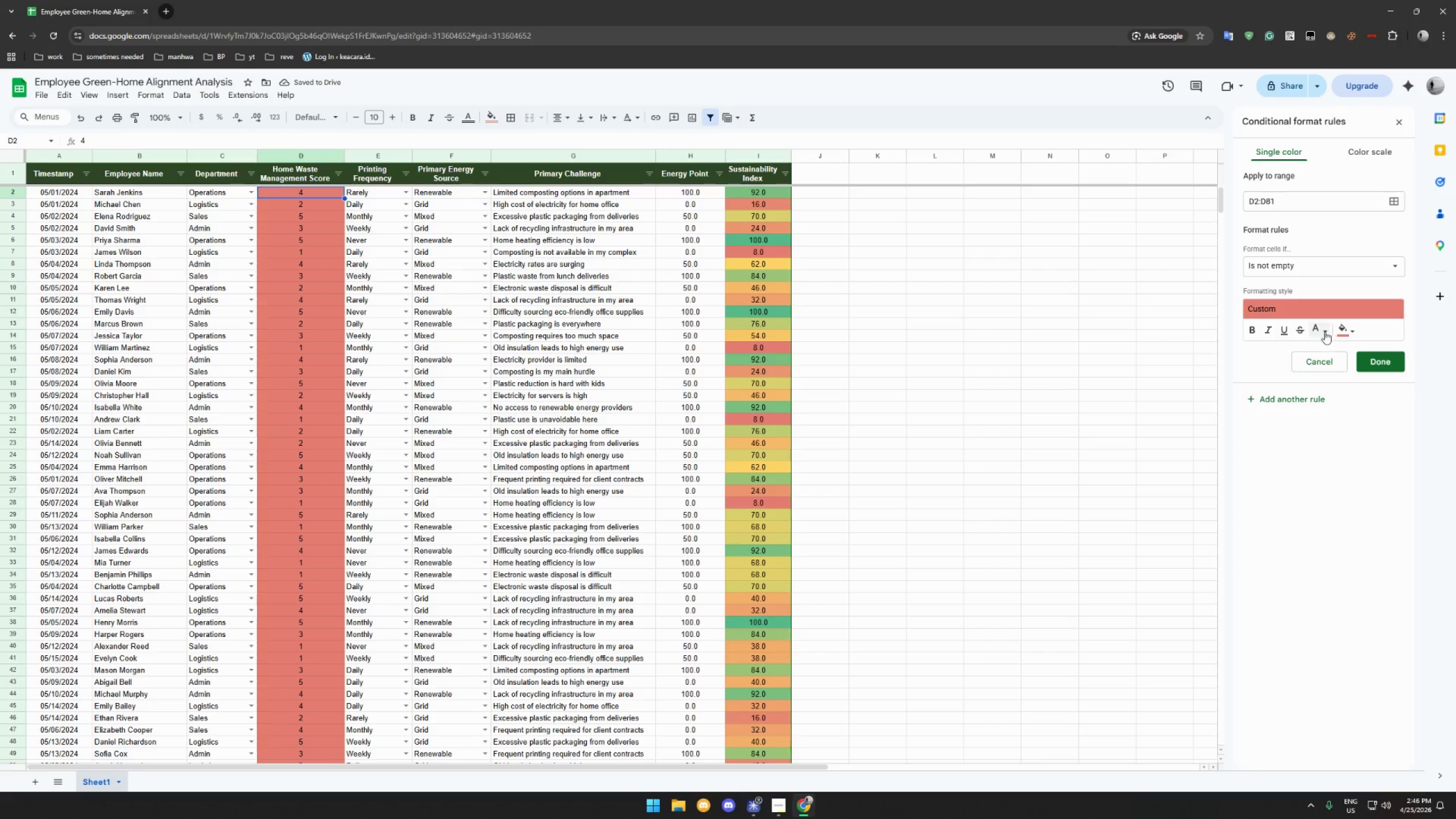 
left_click([1325, 331])
 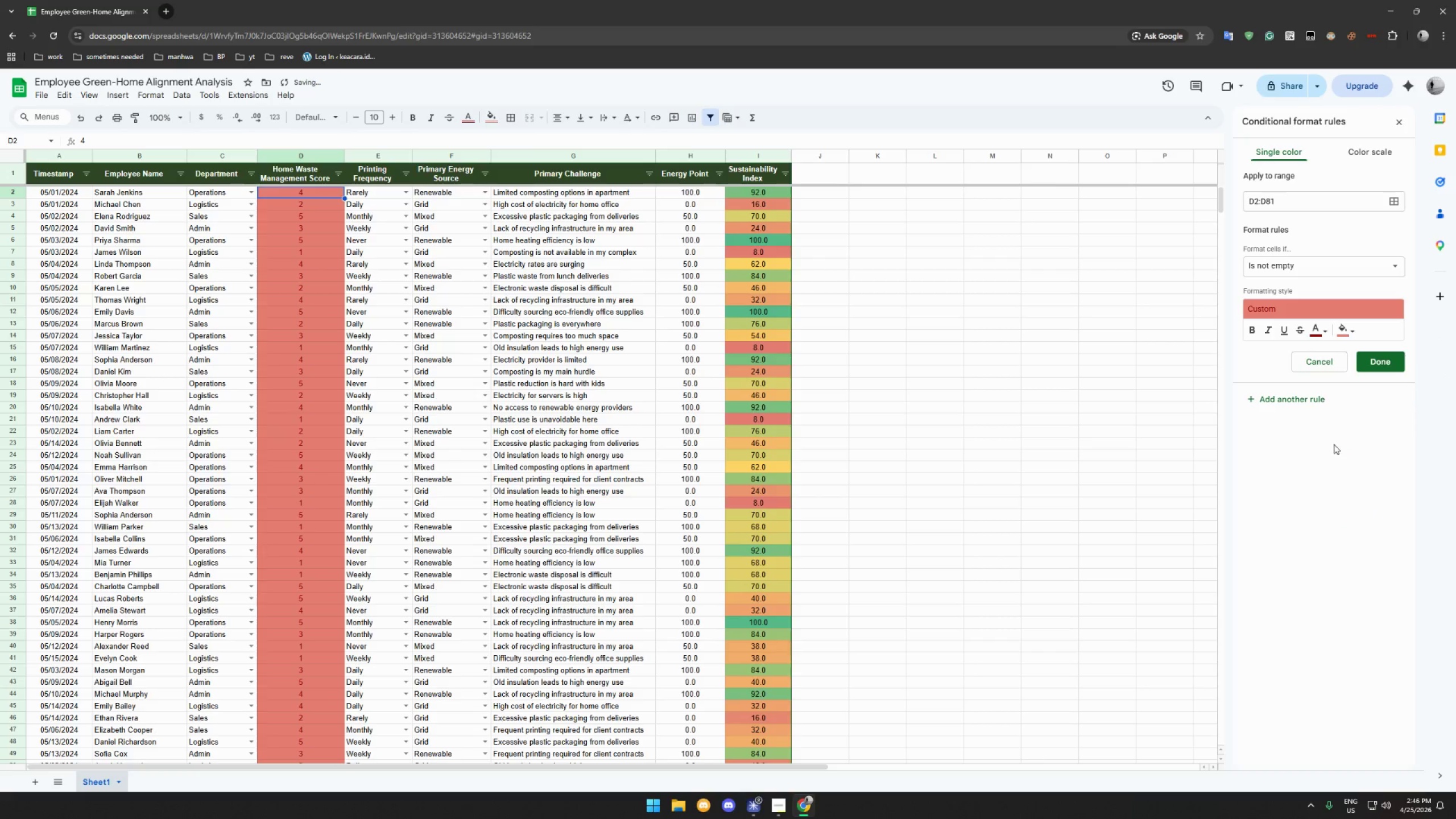 
mouse_move([1334, 334])
 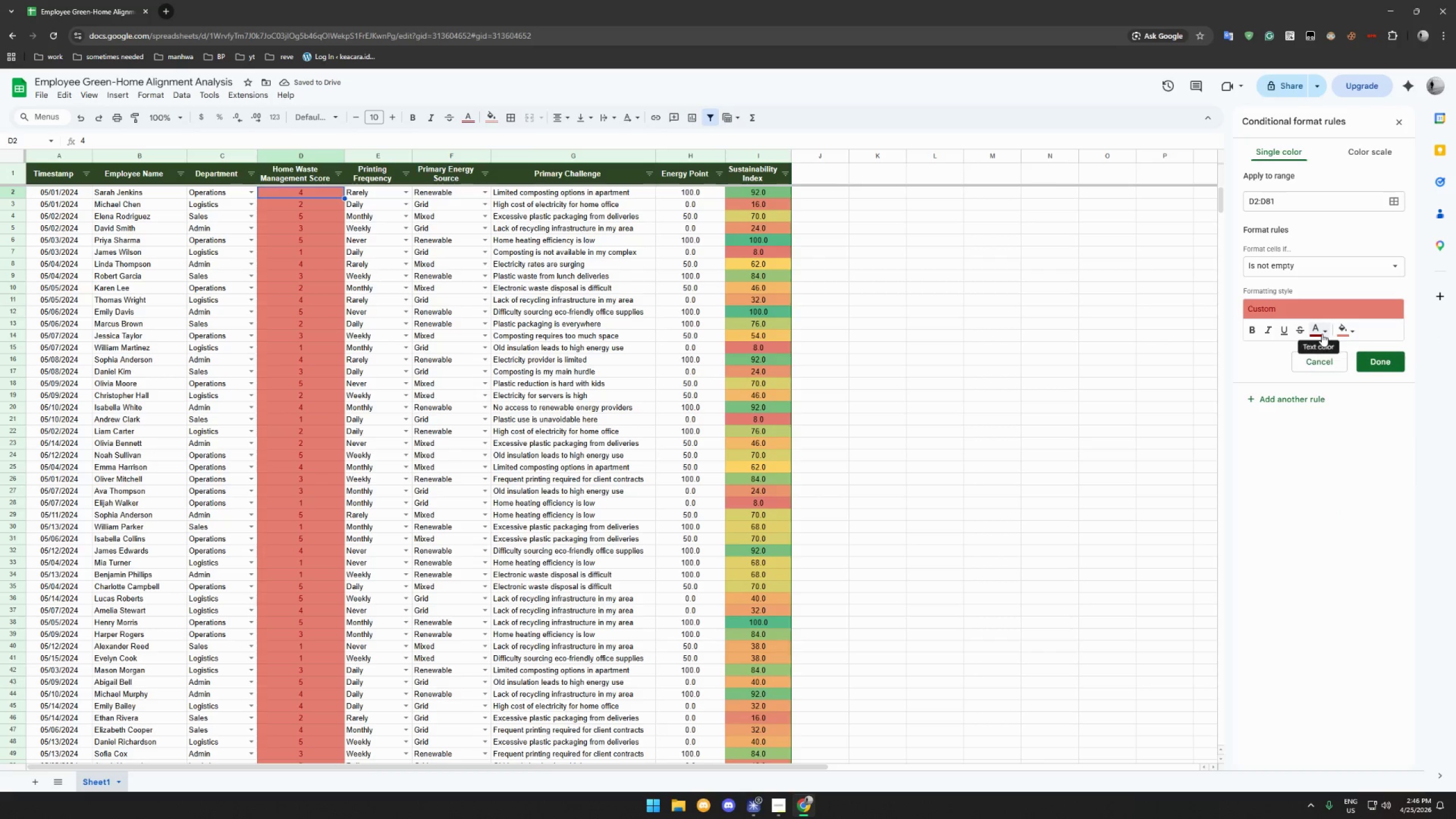 
left_click([1322, 334])
 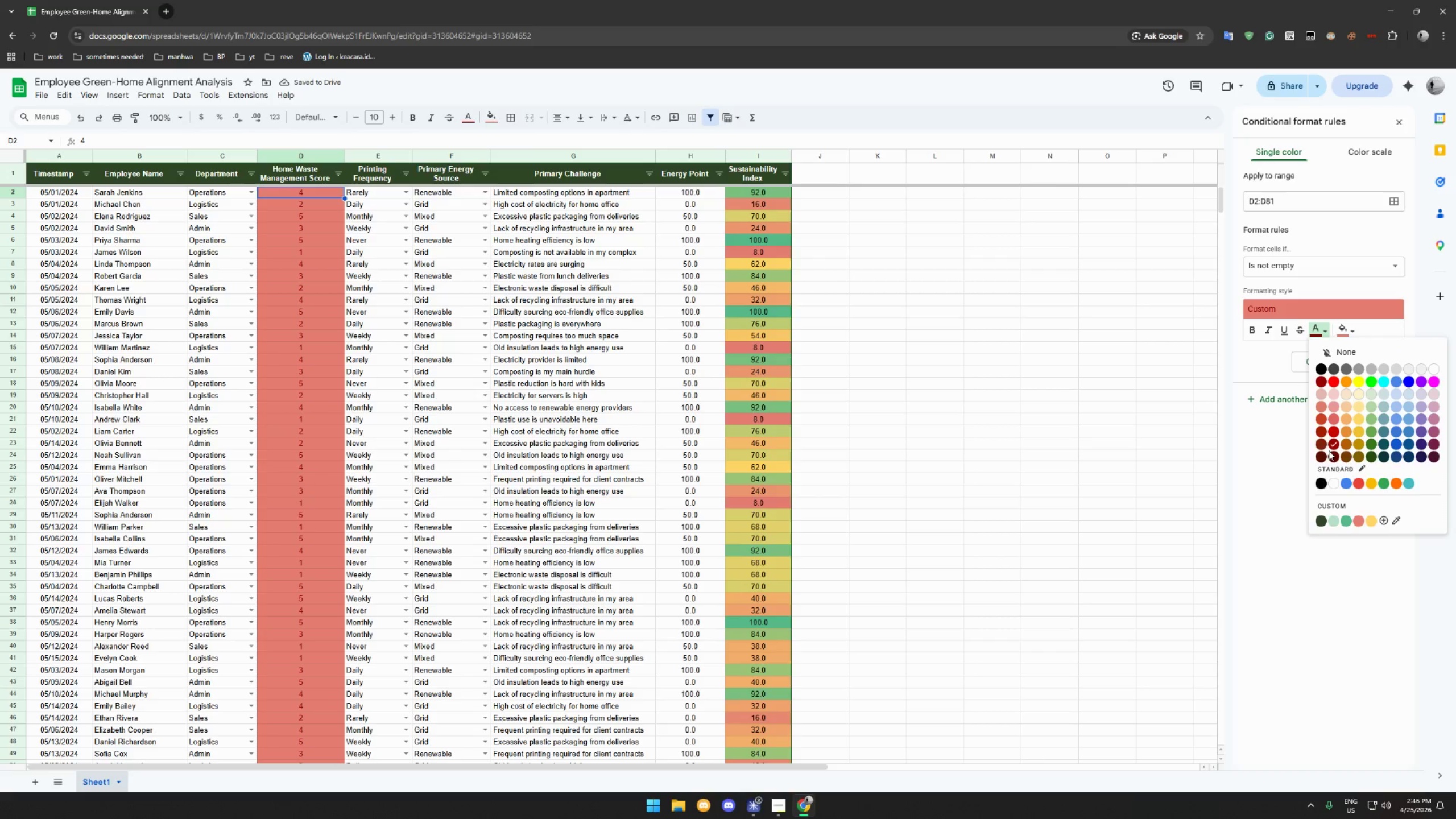 
left_click([1331, 454])
 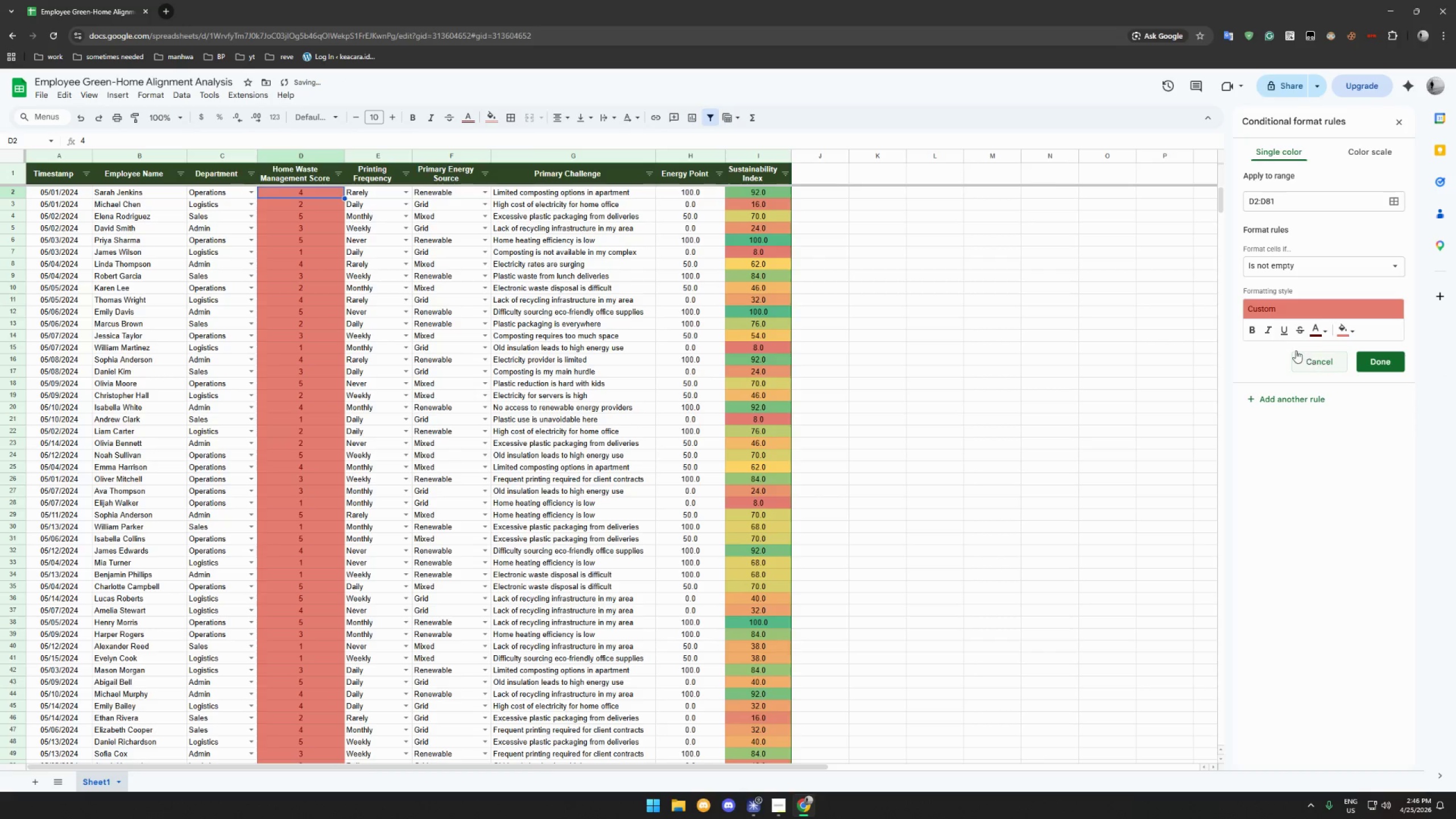 
left_click([1253, 333])
 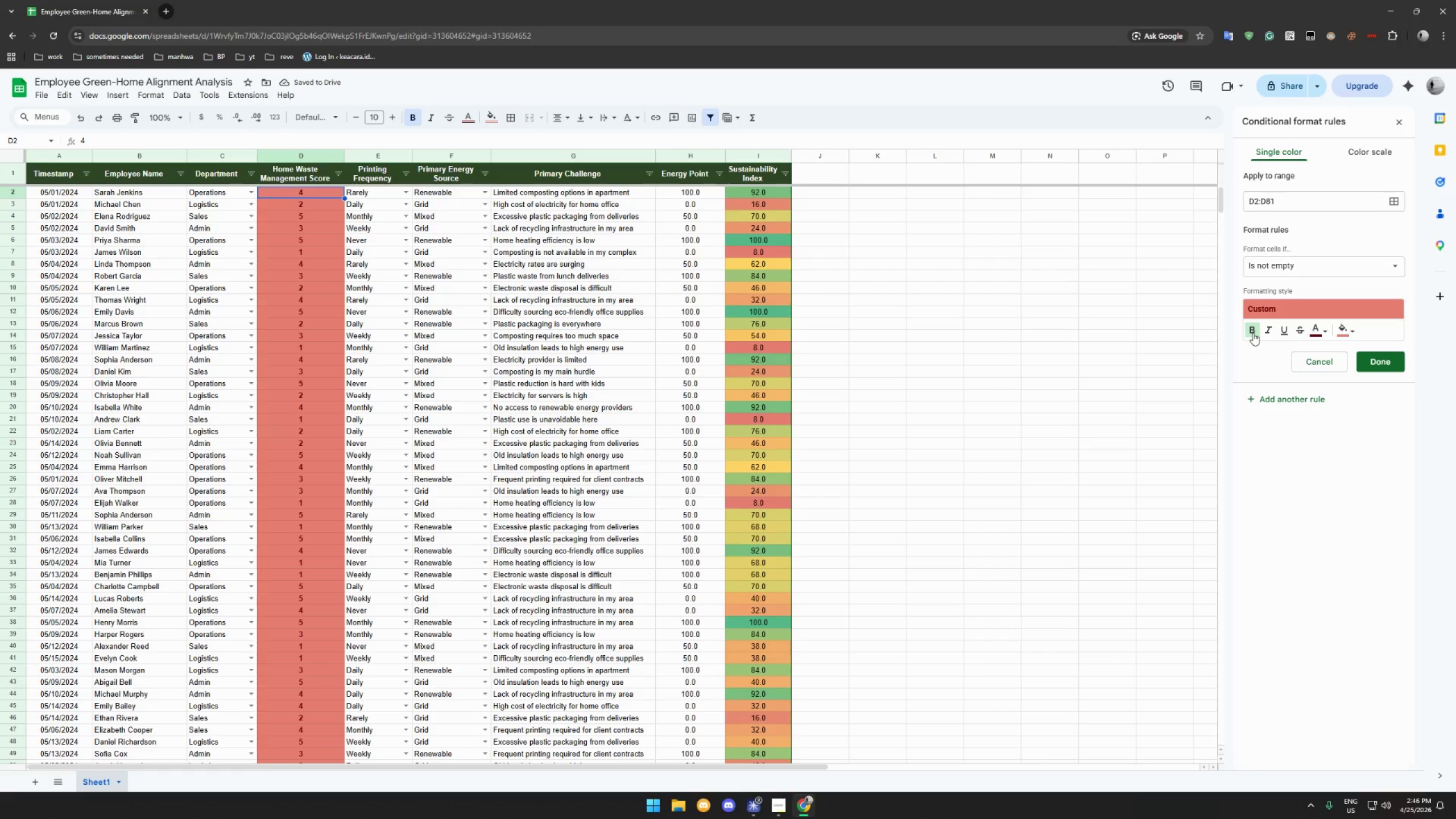 
left_click([1311, 268])
 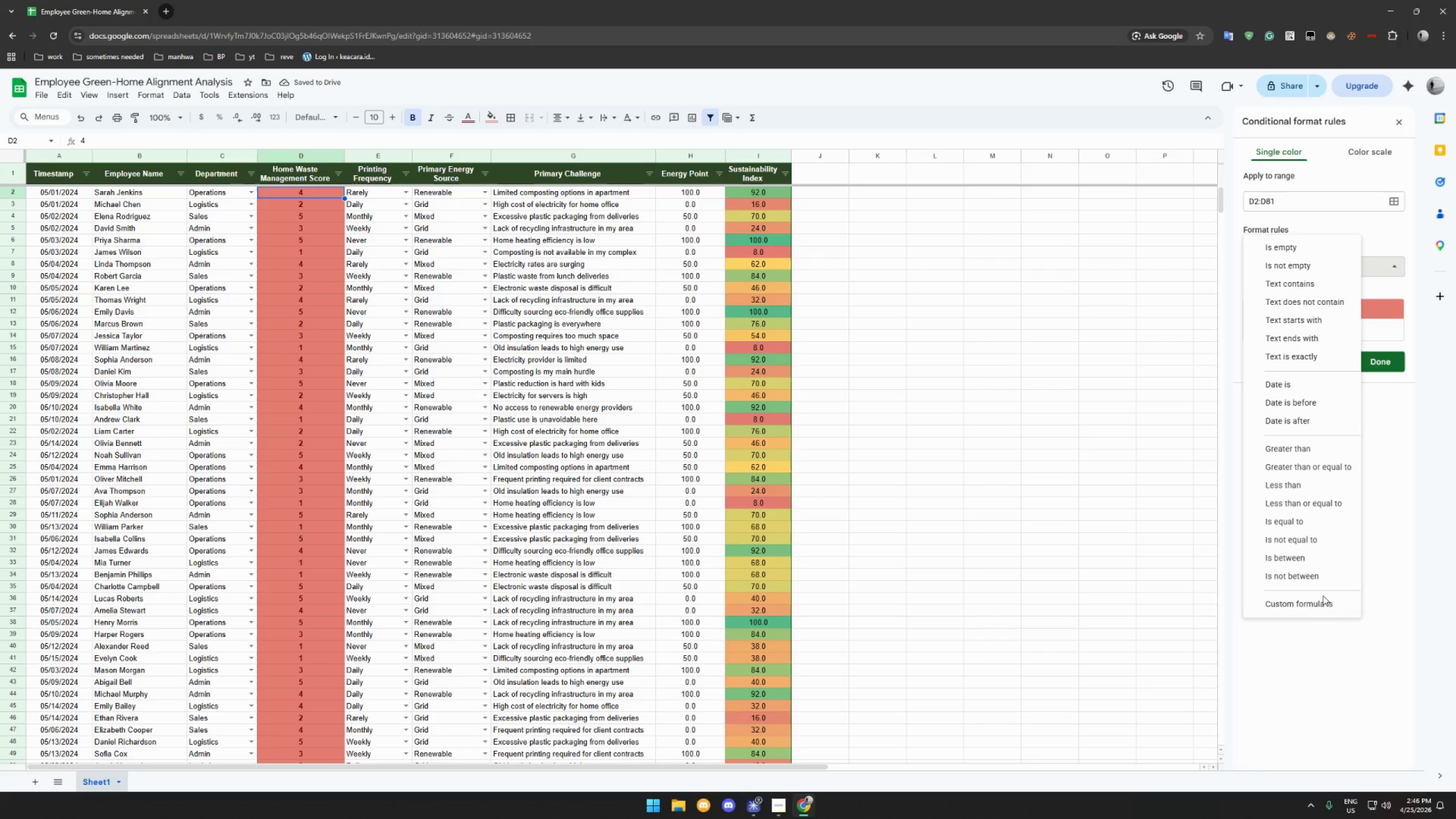 
left_click([1323, 604])
 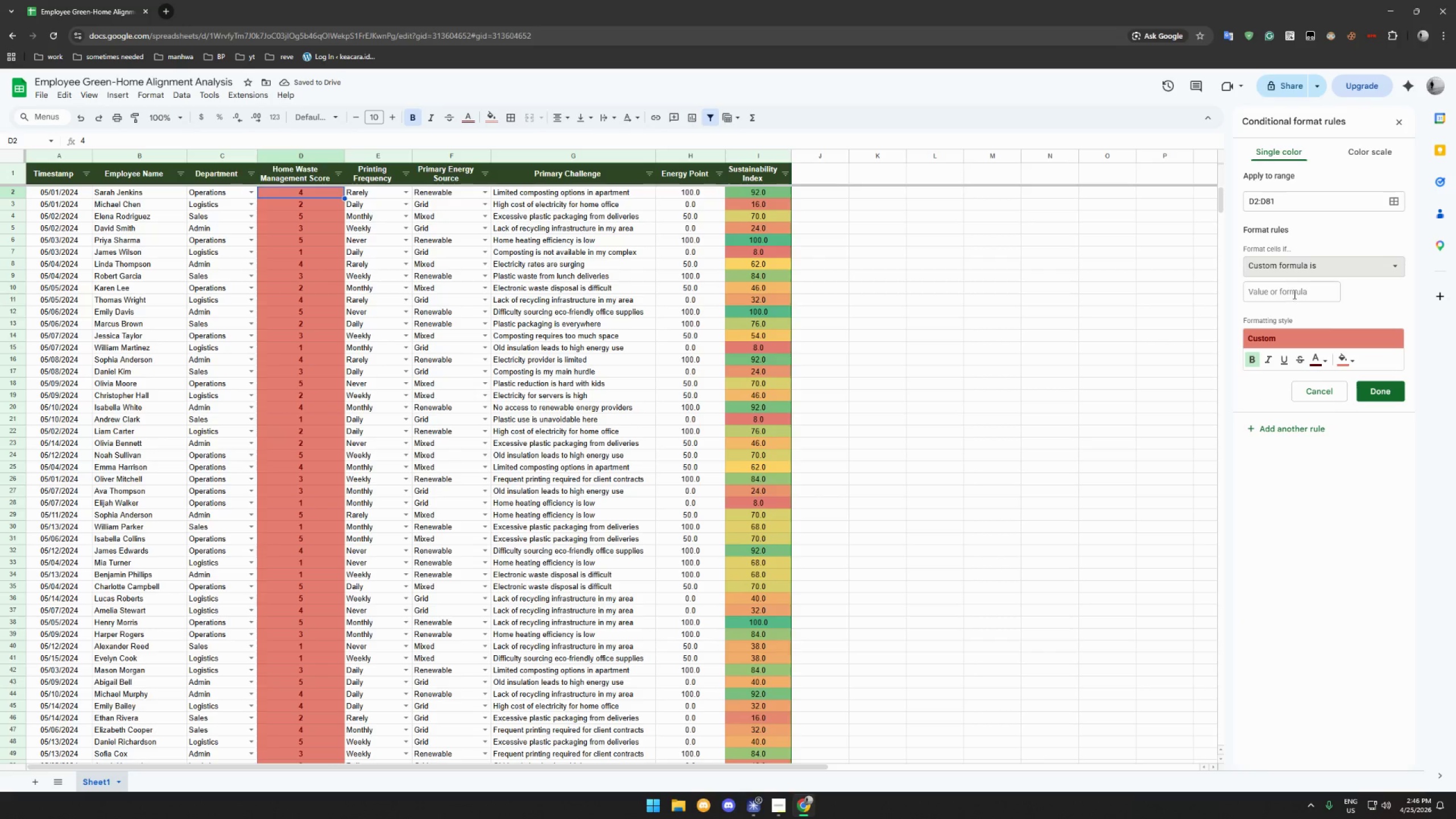 
left_click([1294, 292])
 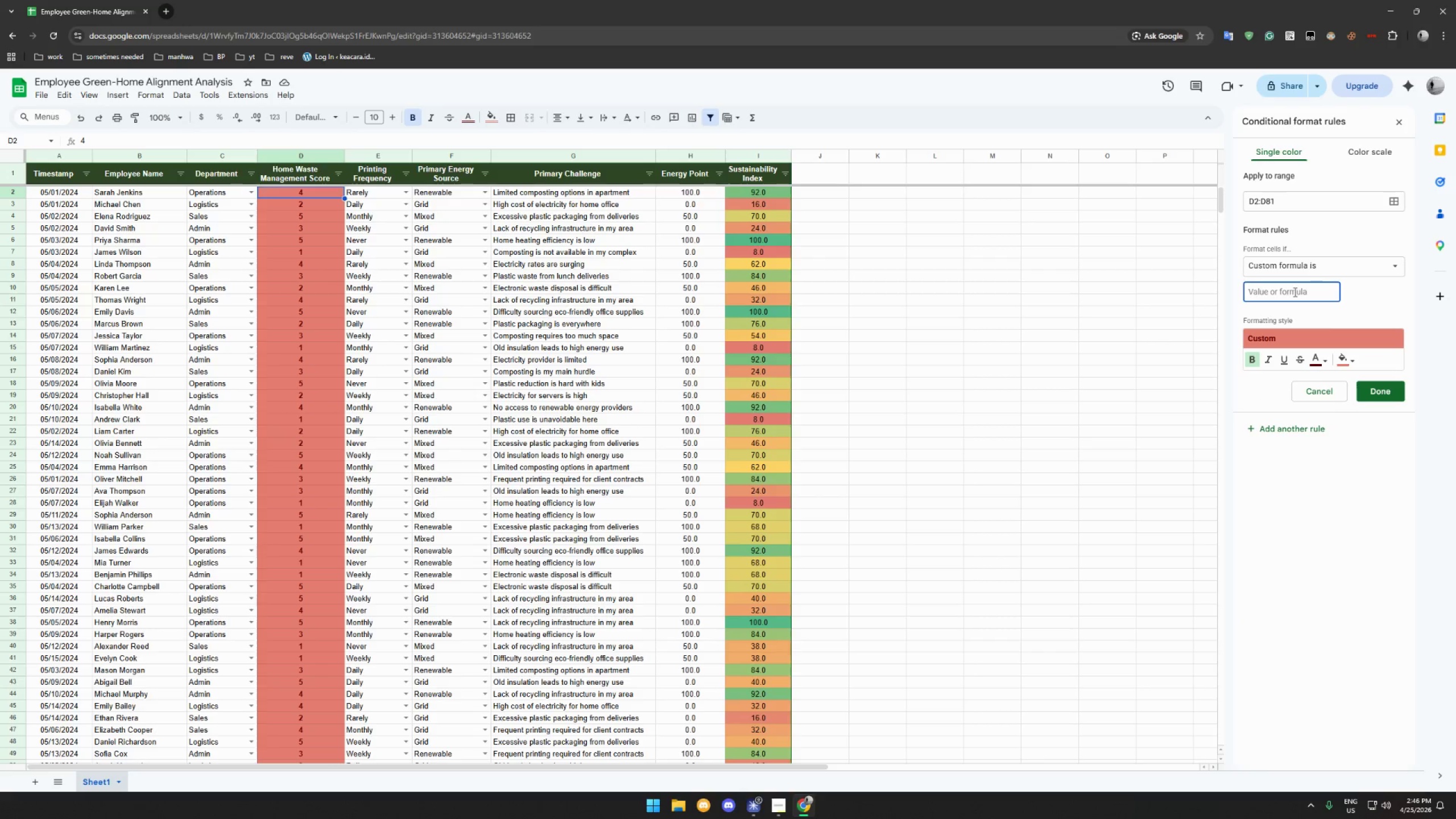 
type(=d2<=2)
 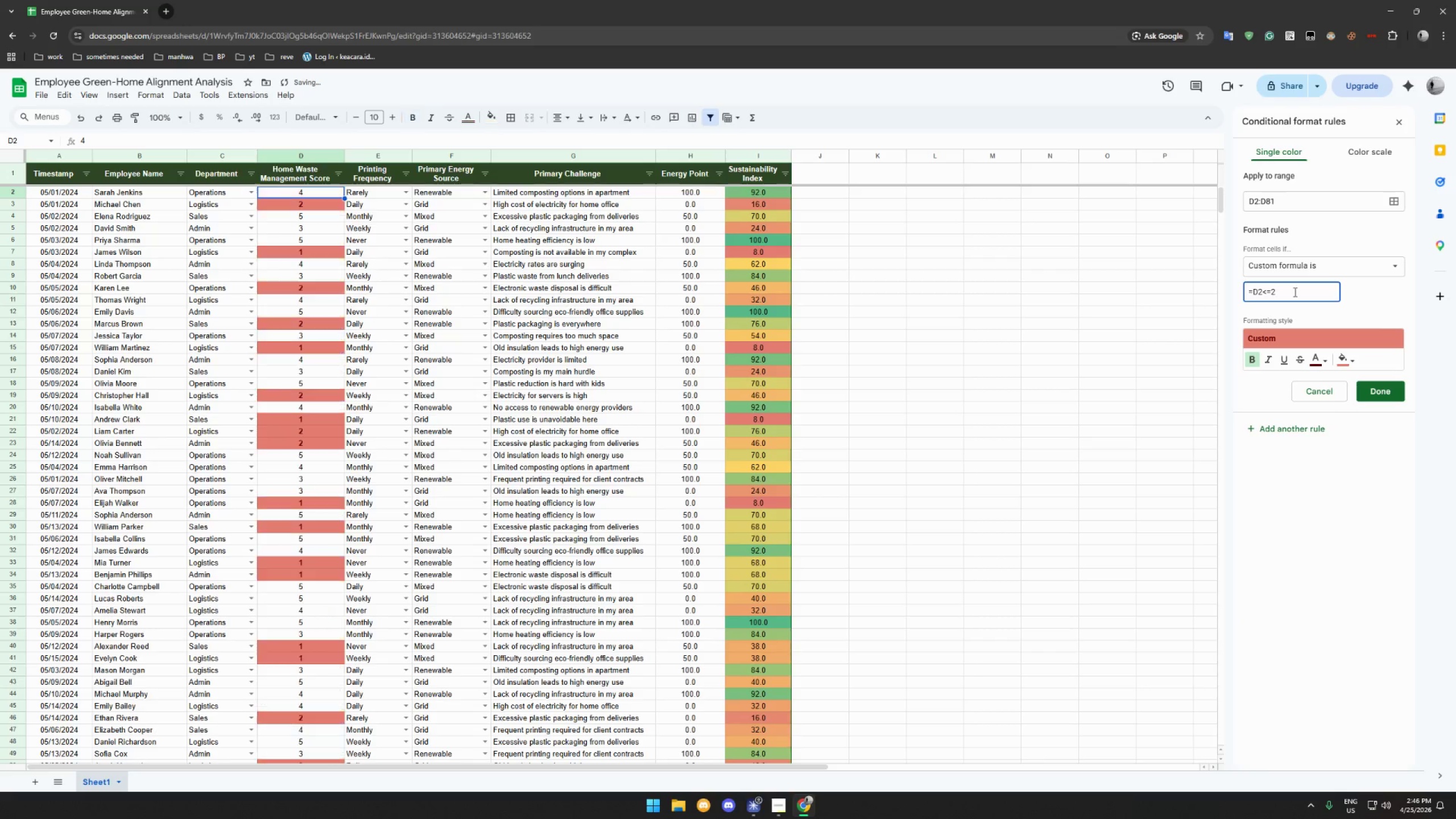 
left_click([1388, 391])
 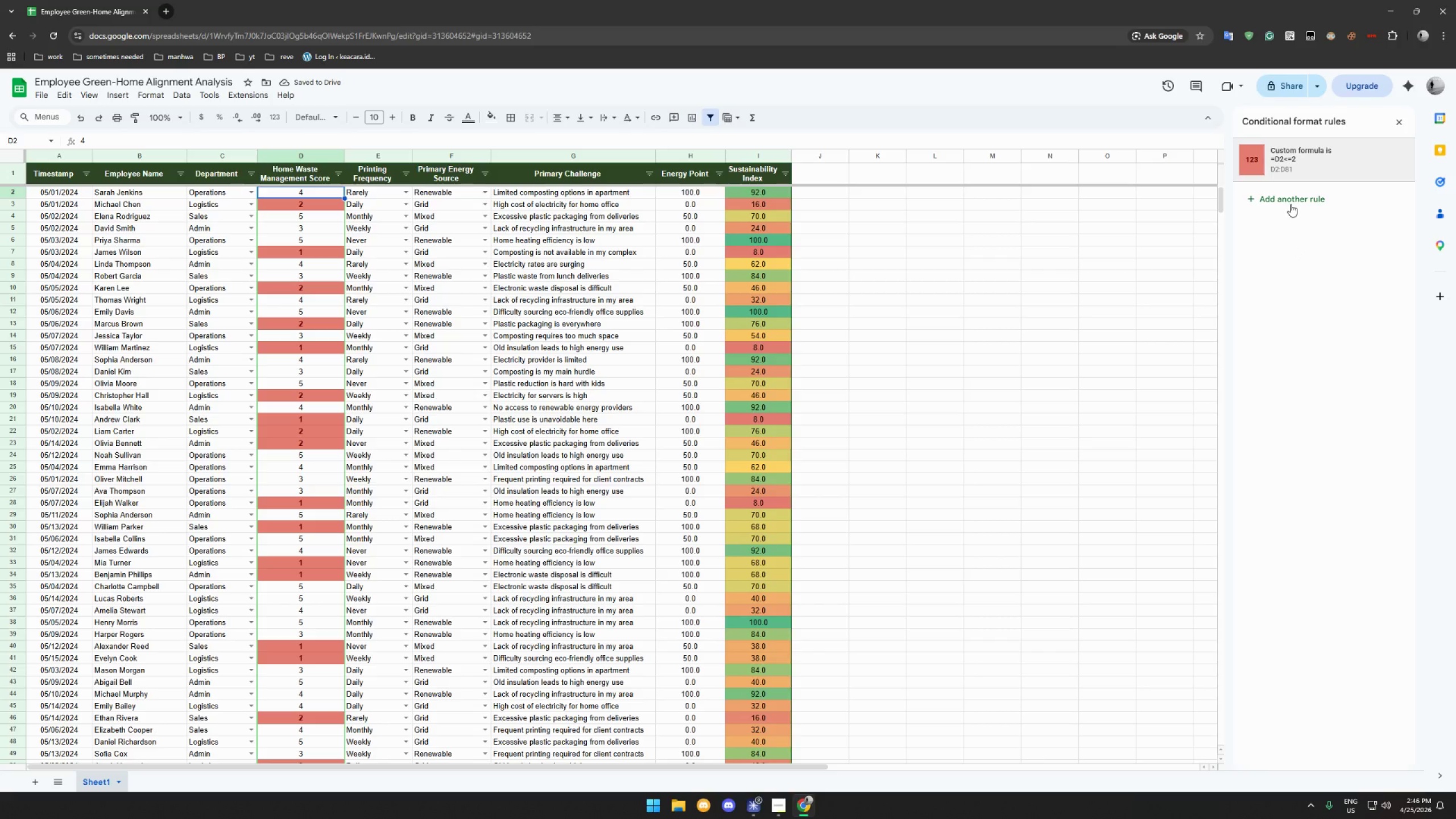 
left_click([1290, 198])
 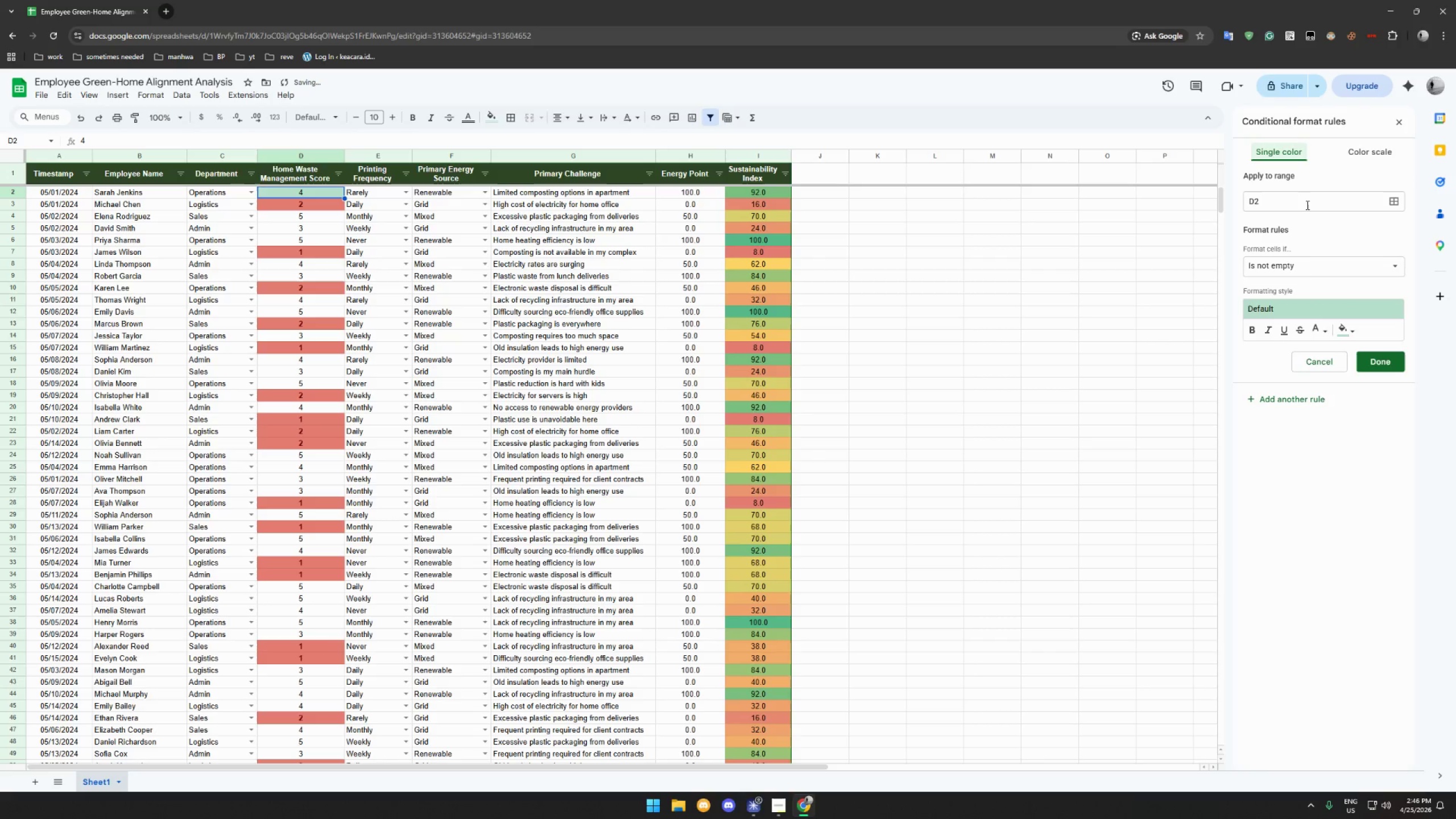 
left_click([1306, 204])
 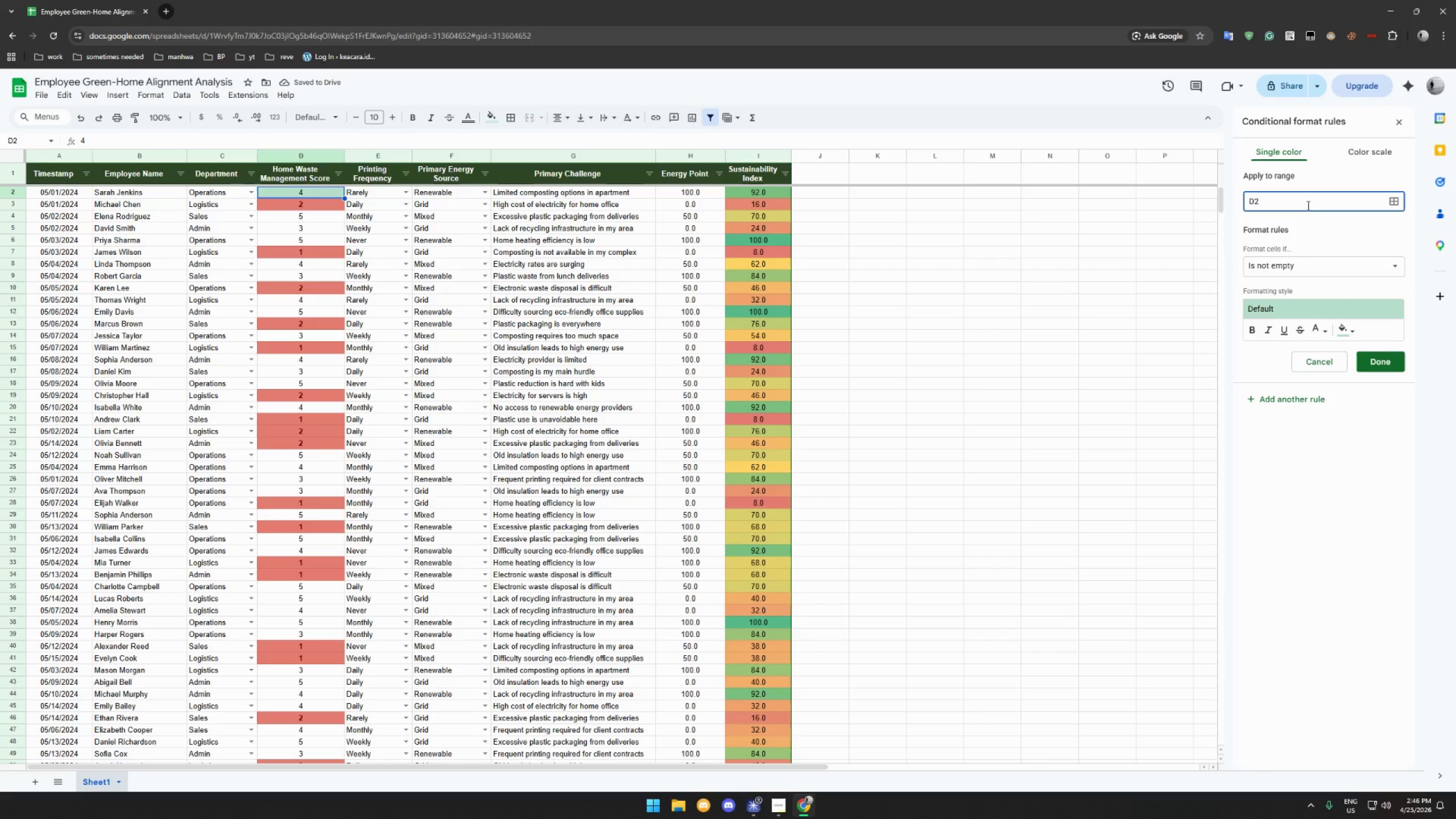 
type(:d81)
 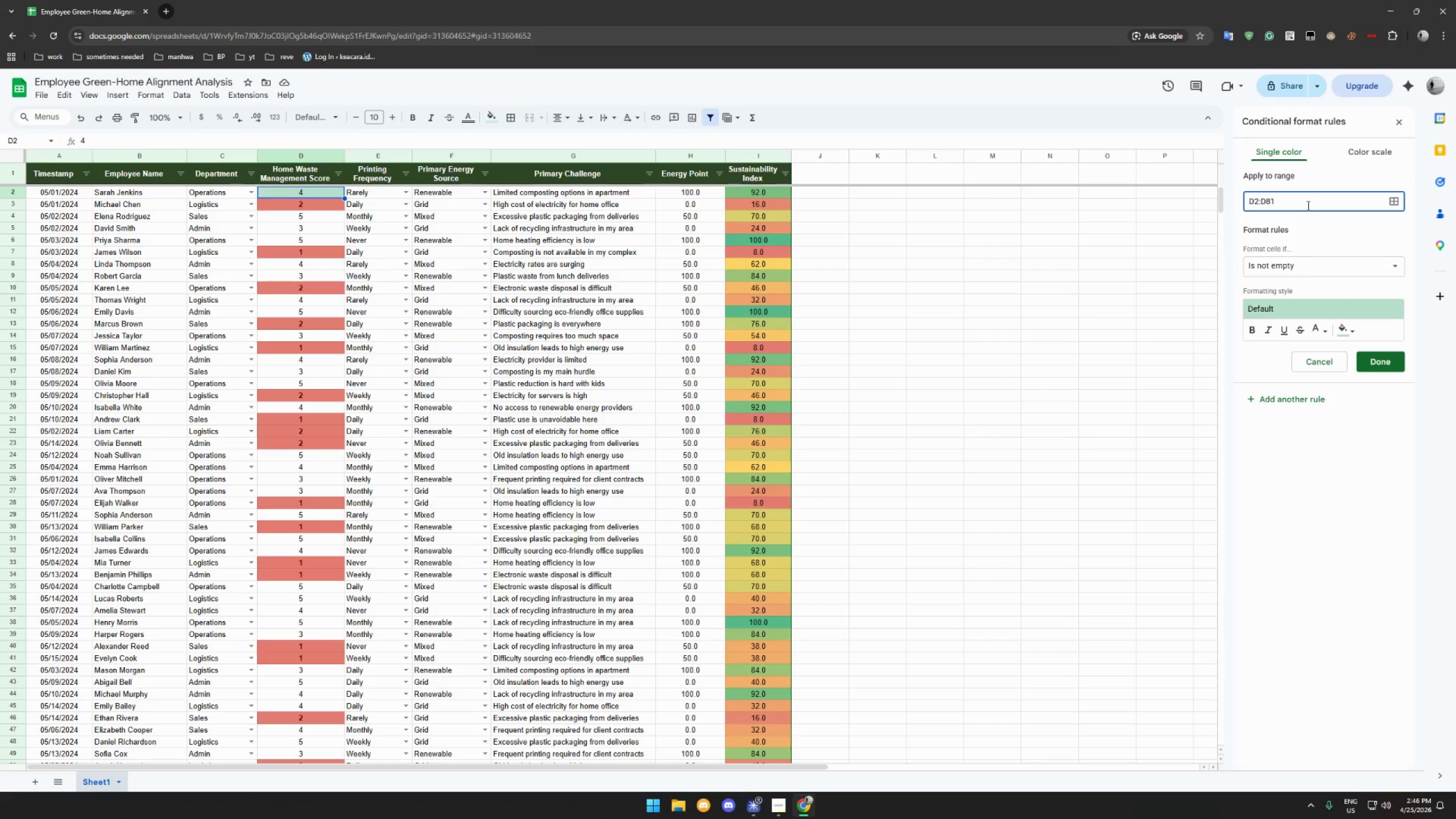 
left_click([1331, 268])
 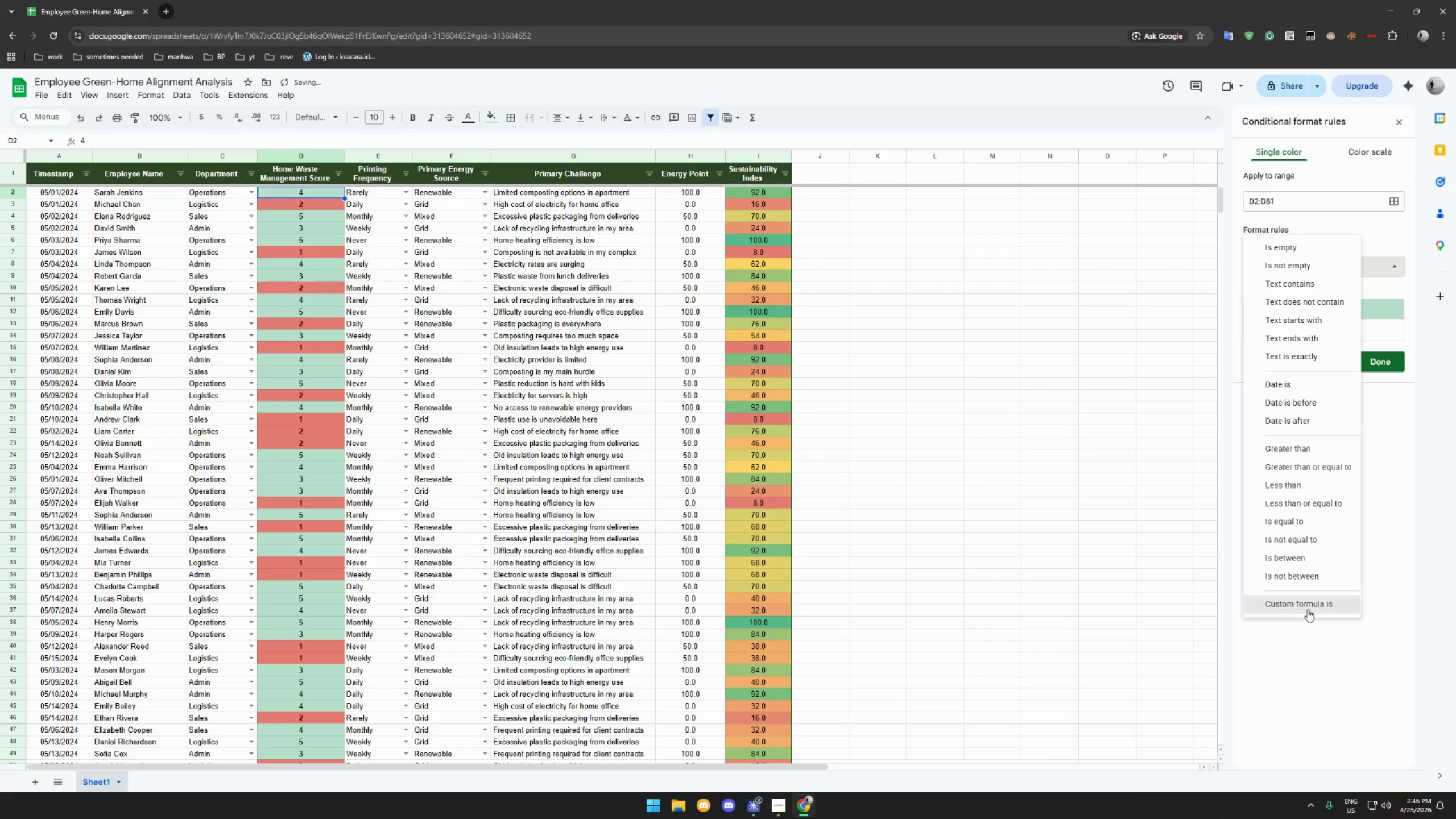 
left_click([1309, 602])
 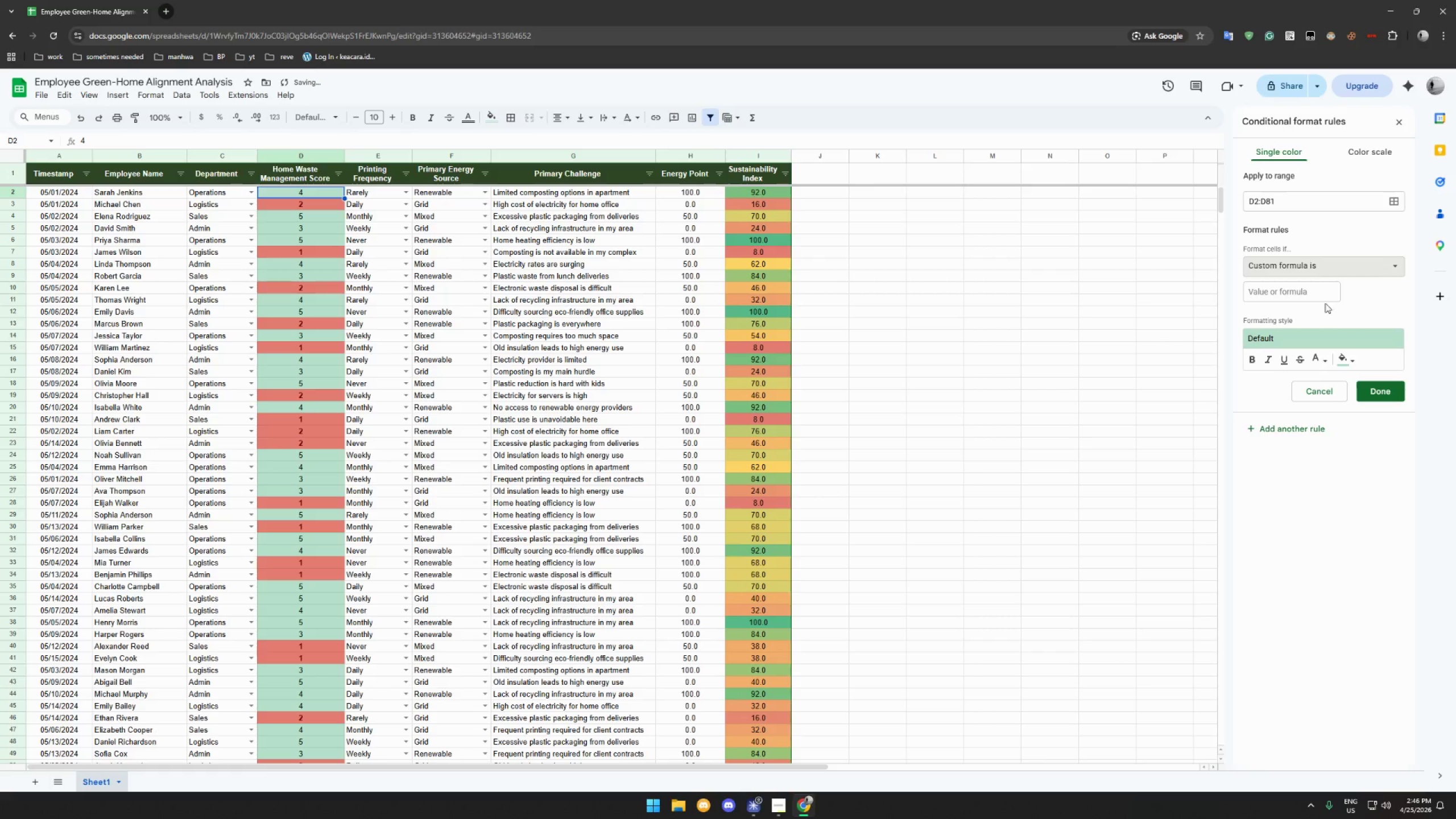 
left_click([1322, 299])
 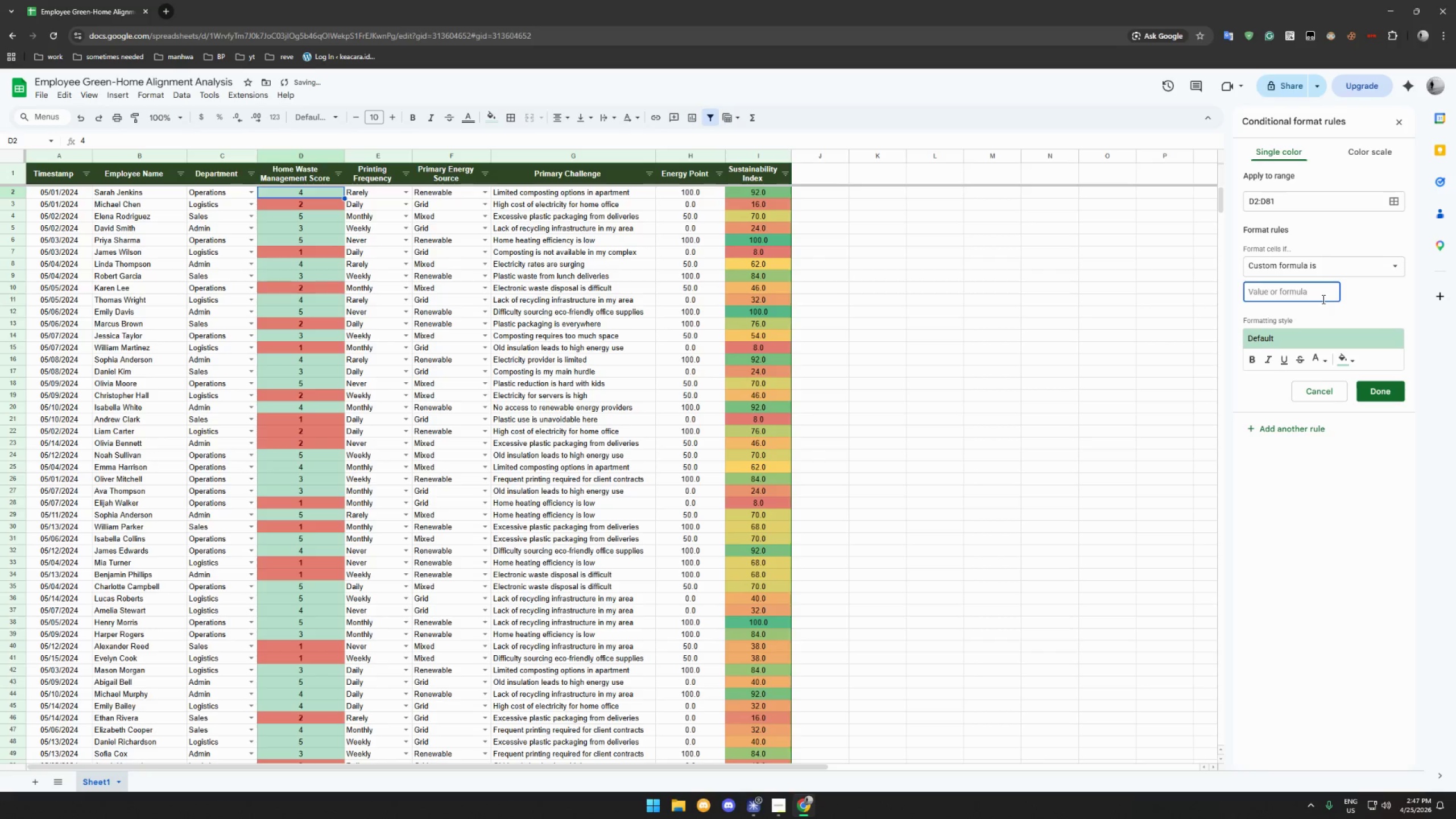 
key(Equal)
 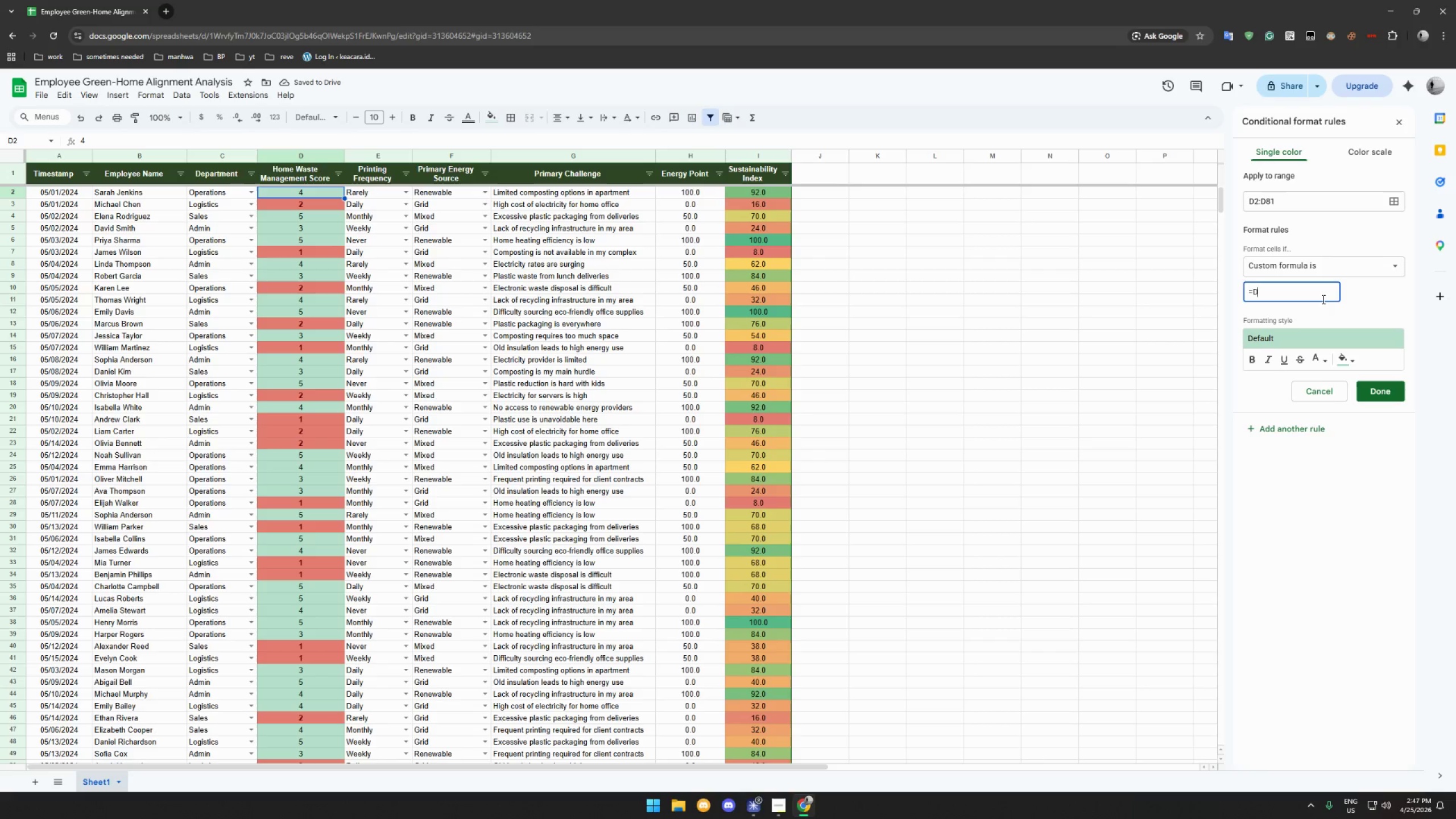 
key(D)
 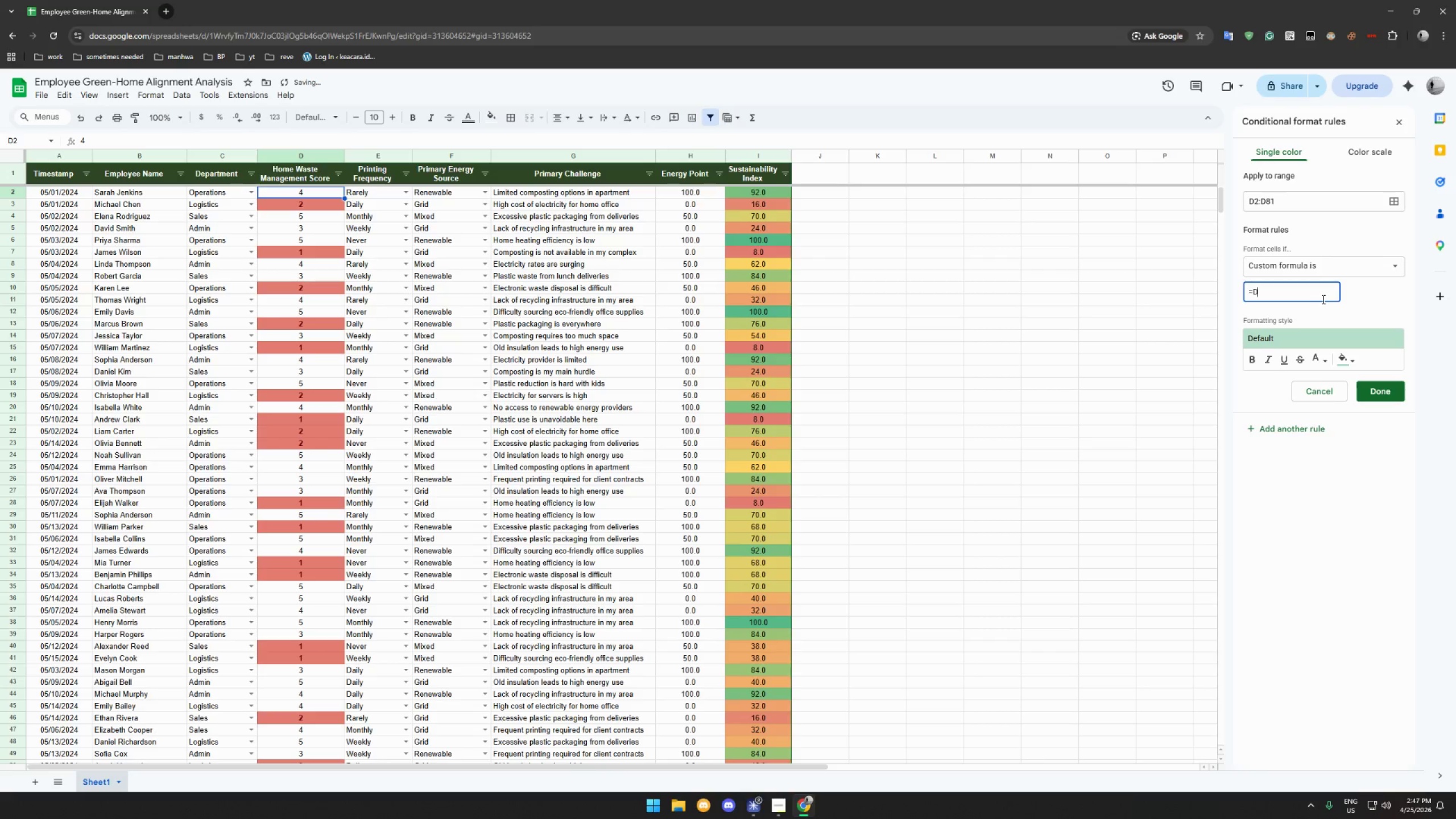 
key(2)
 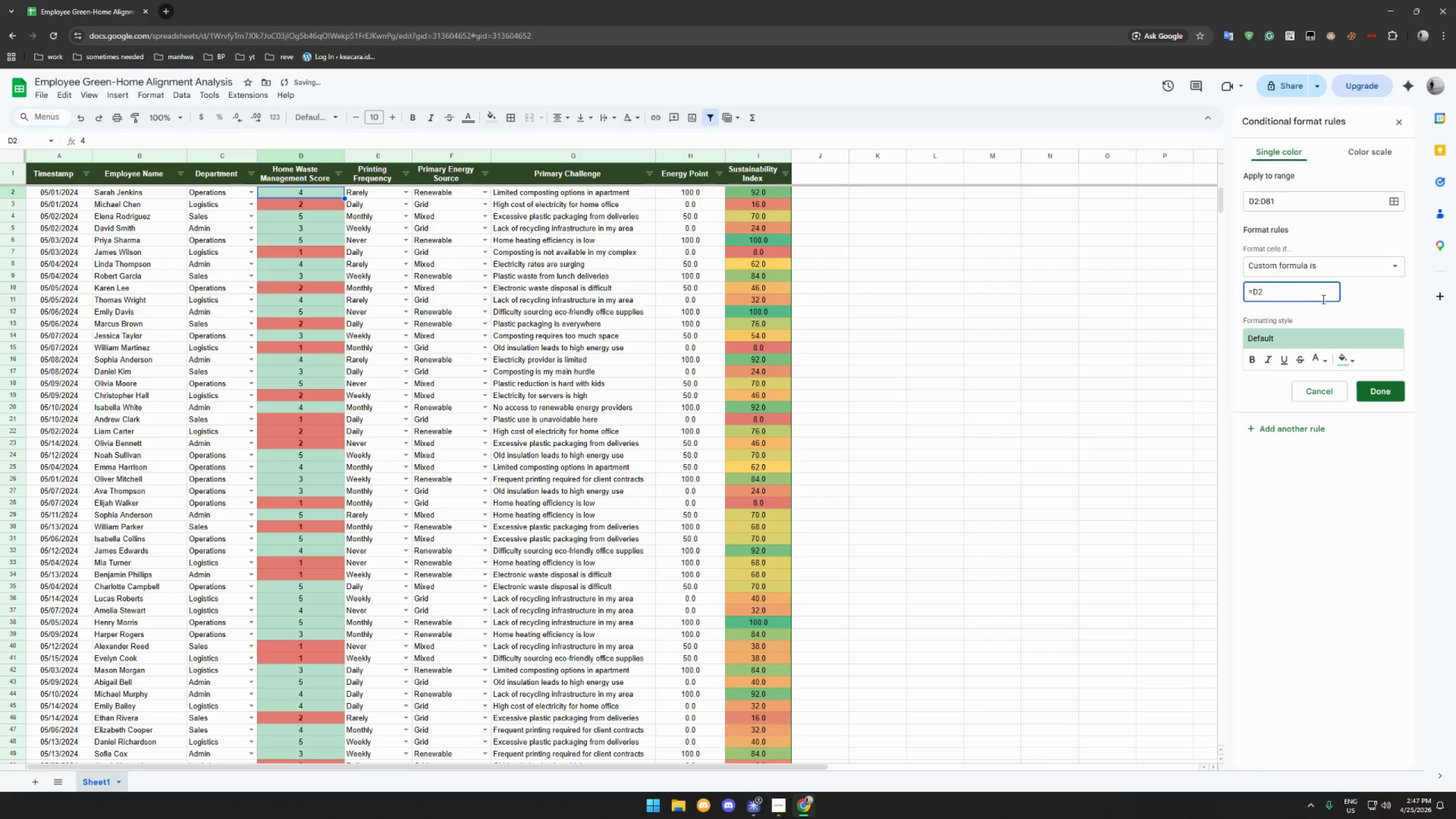 
key(Equal)
 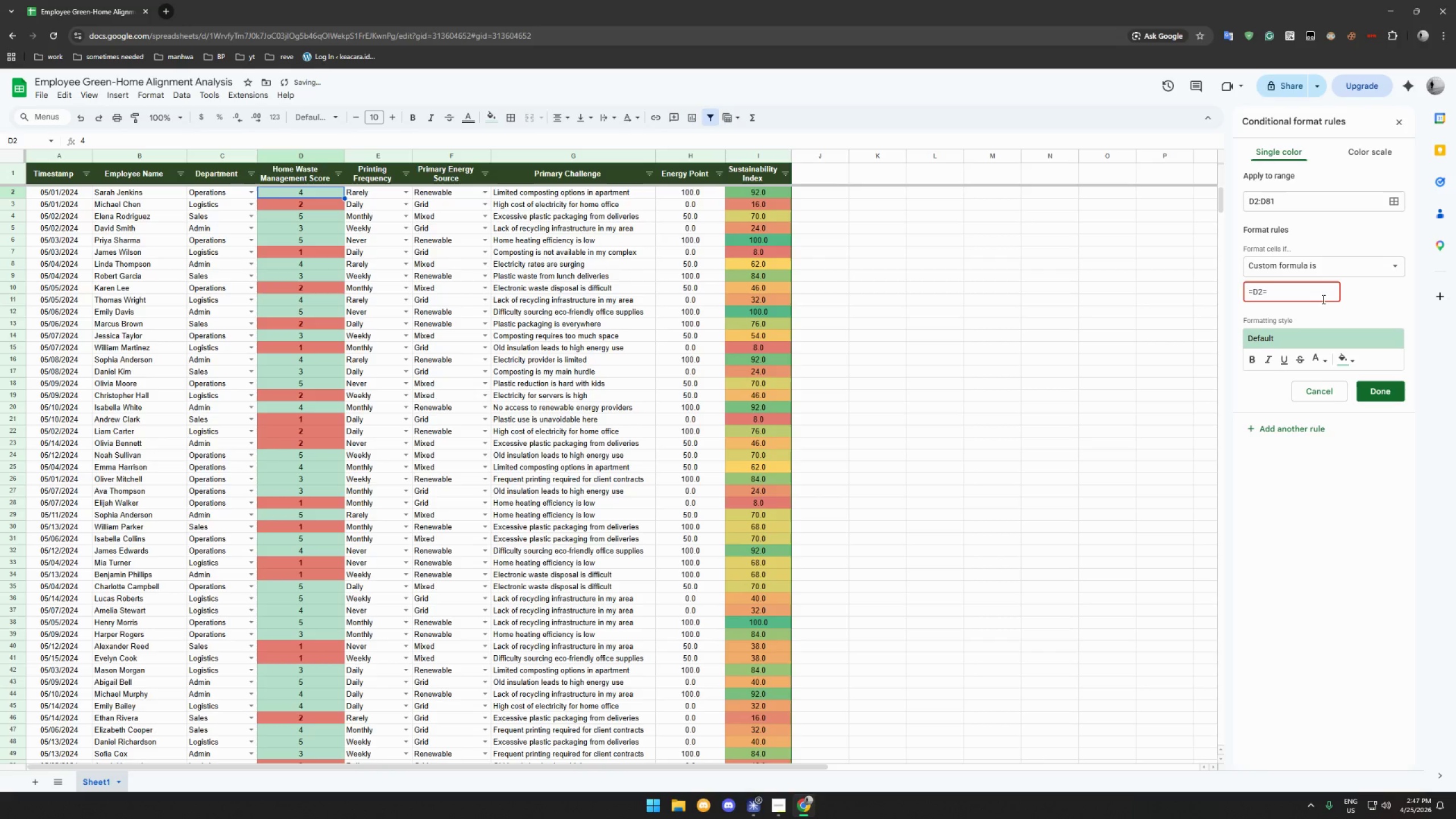 
key(3)
 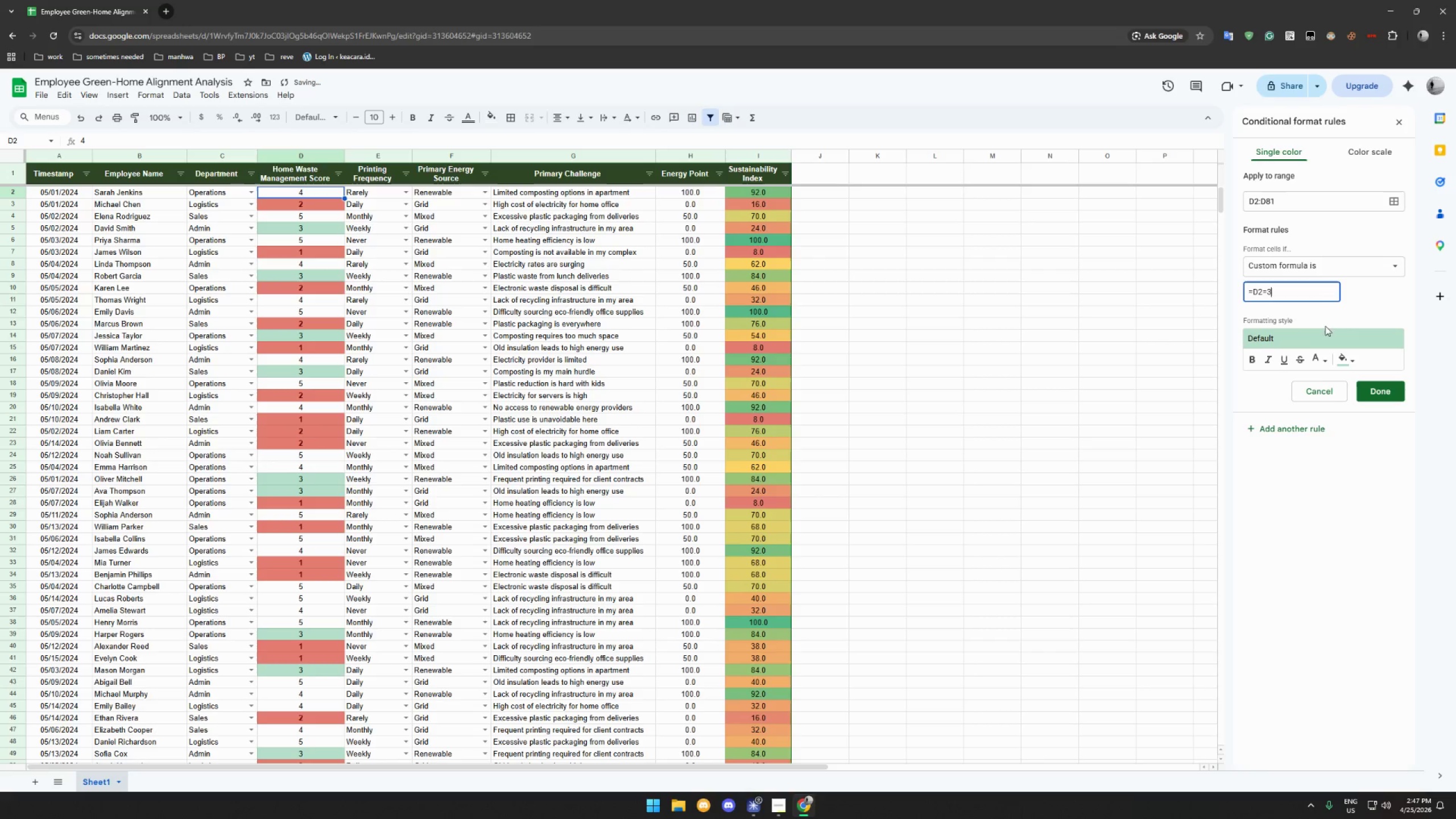 
left_click([1345, 358])
 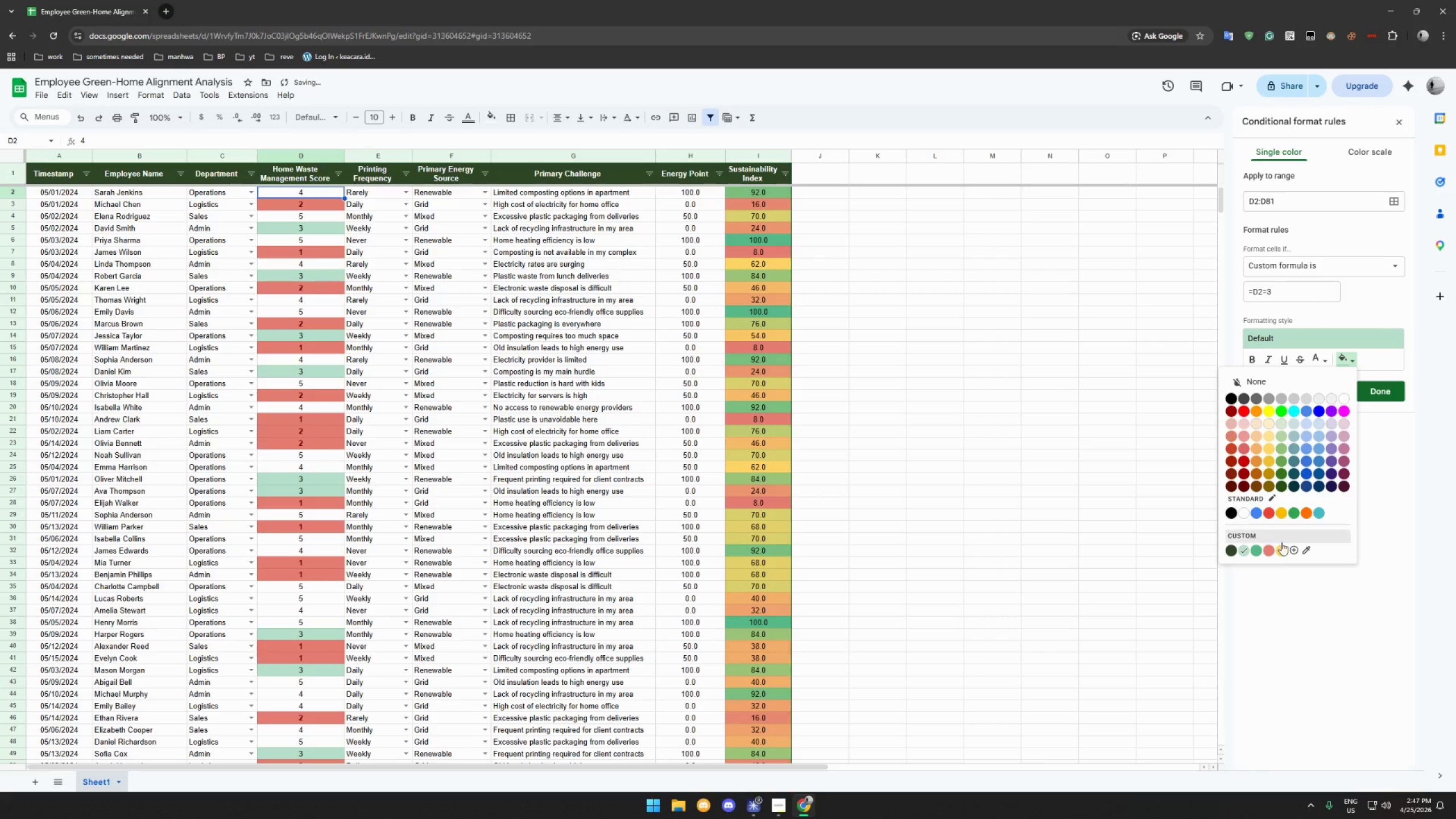 
left_click([1279, 555])
 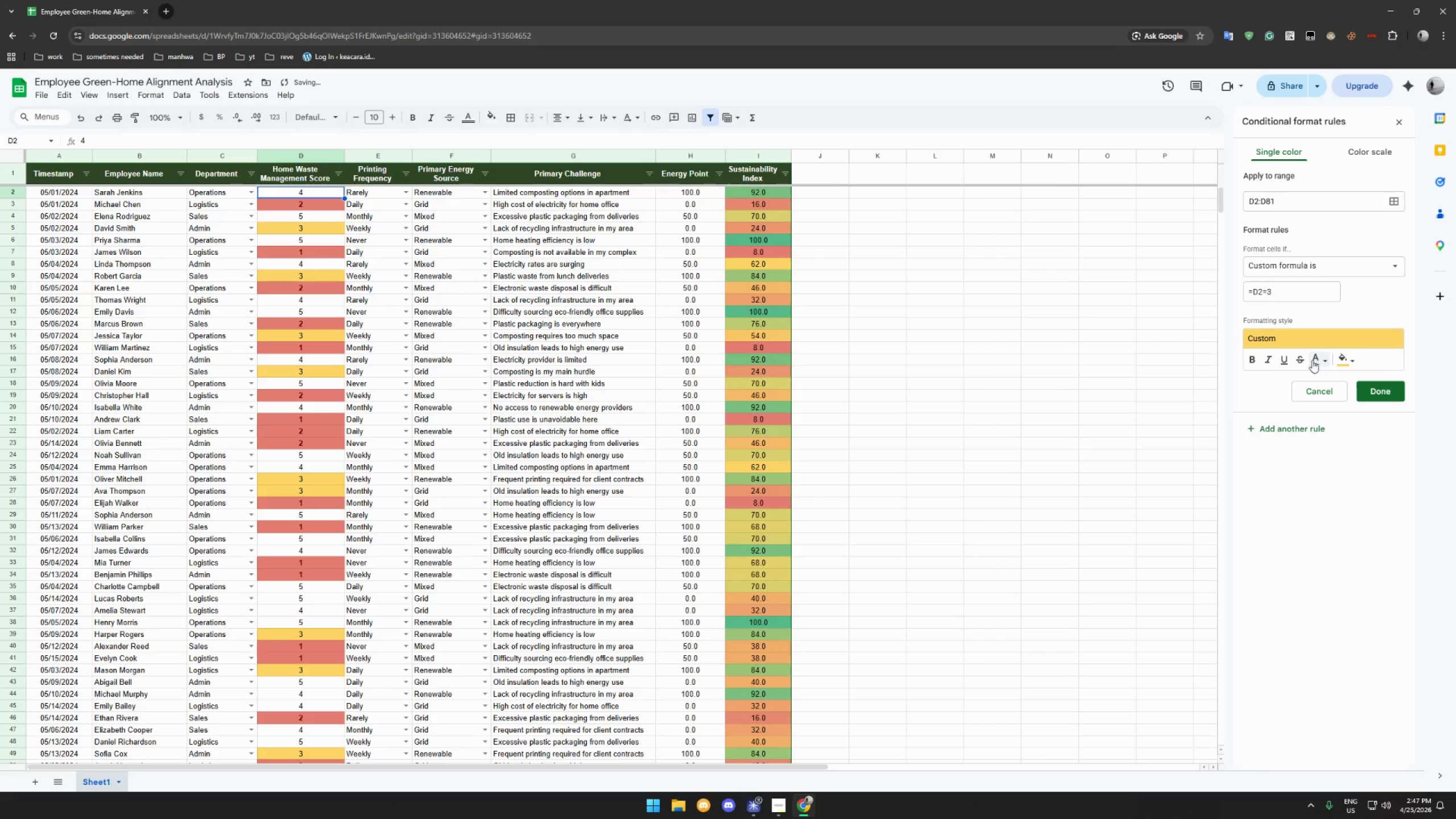 
left_click([1249, 363])
 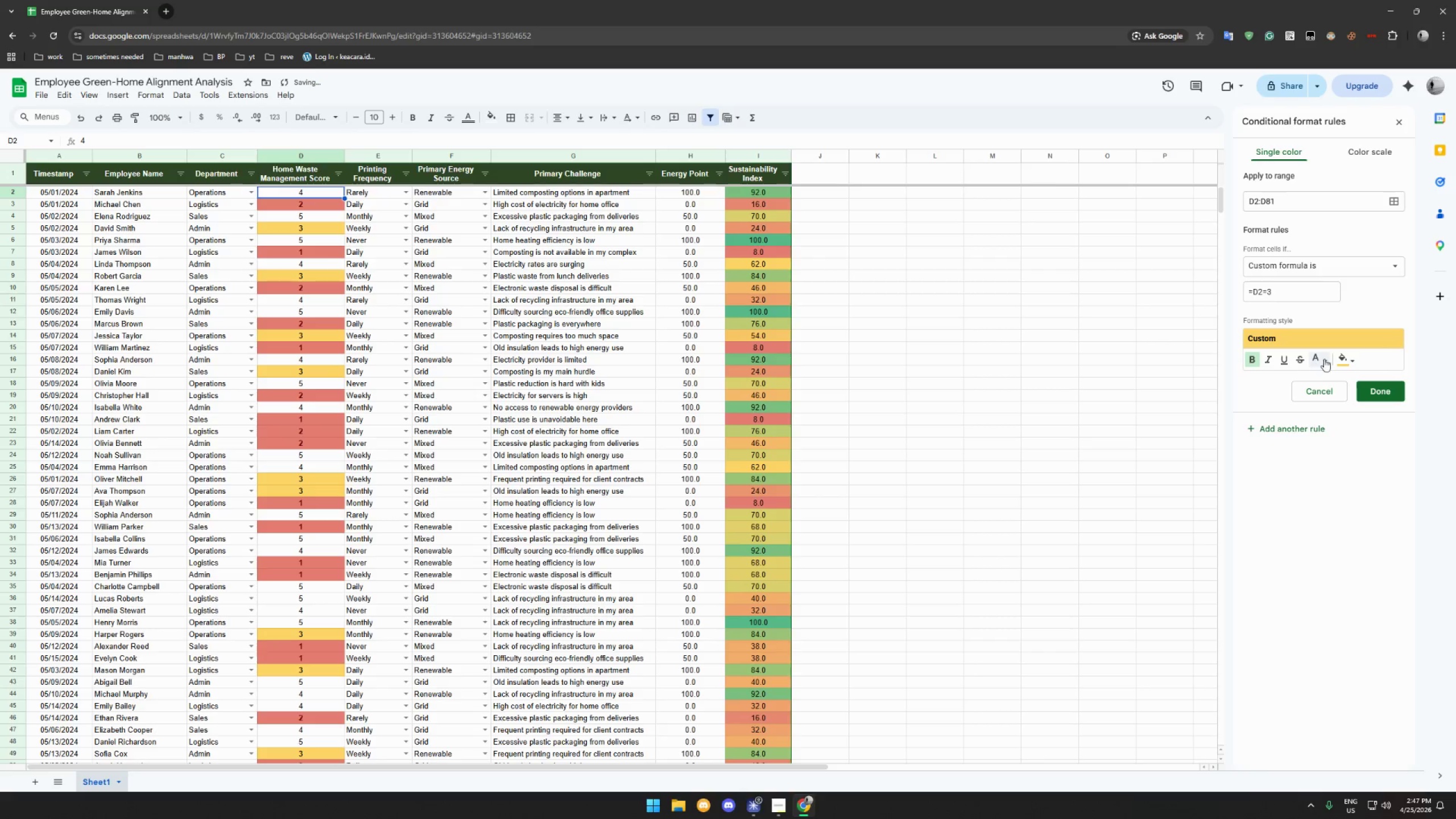 
left_click([1326, 359])
 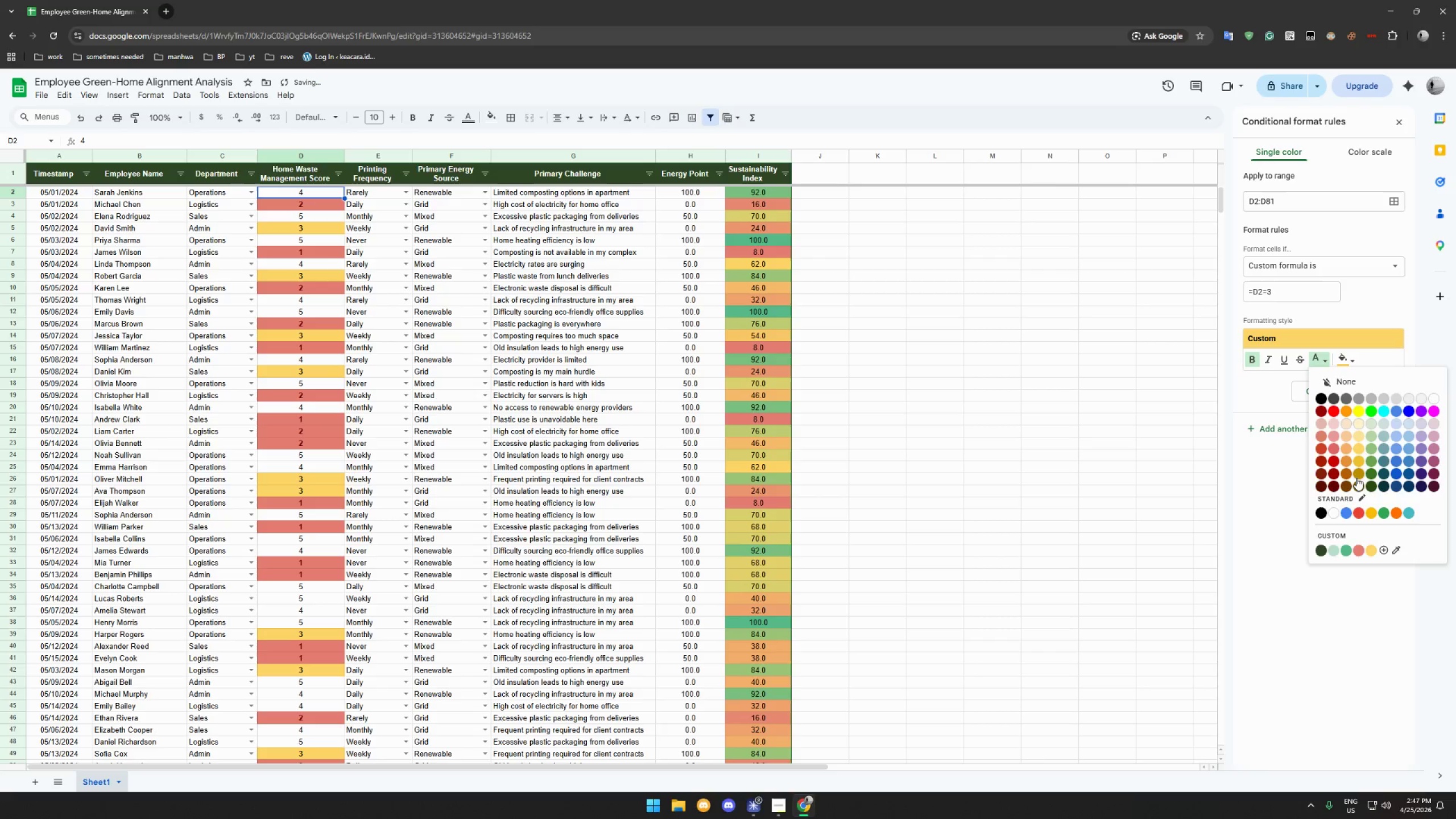 
left_click([1356, 483])
 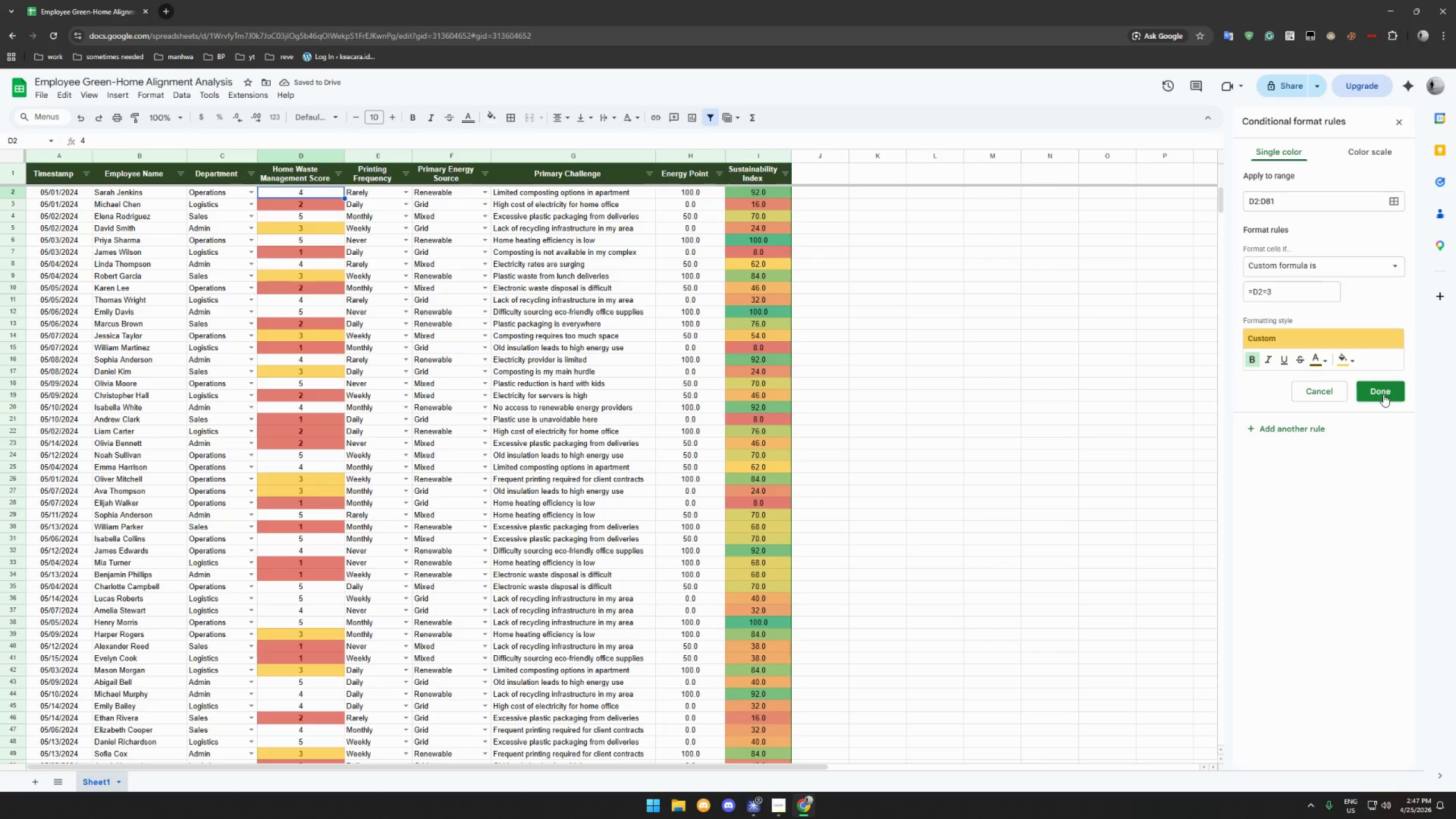 
left_click([1383, 394])
 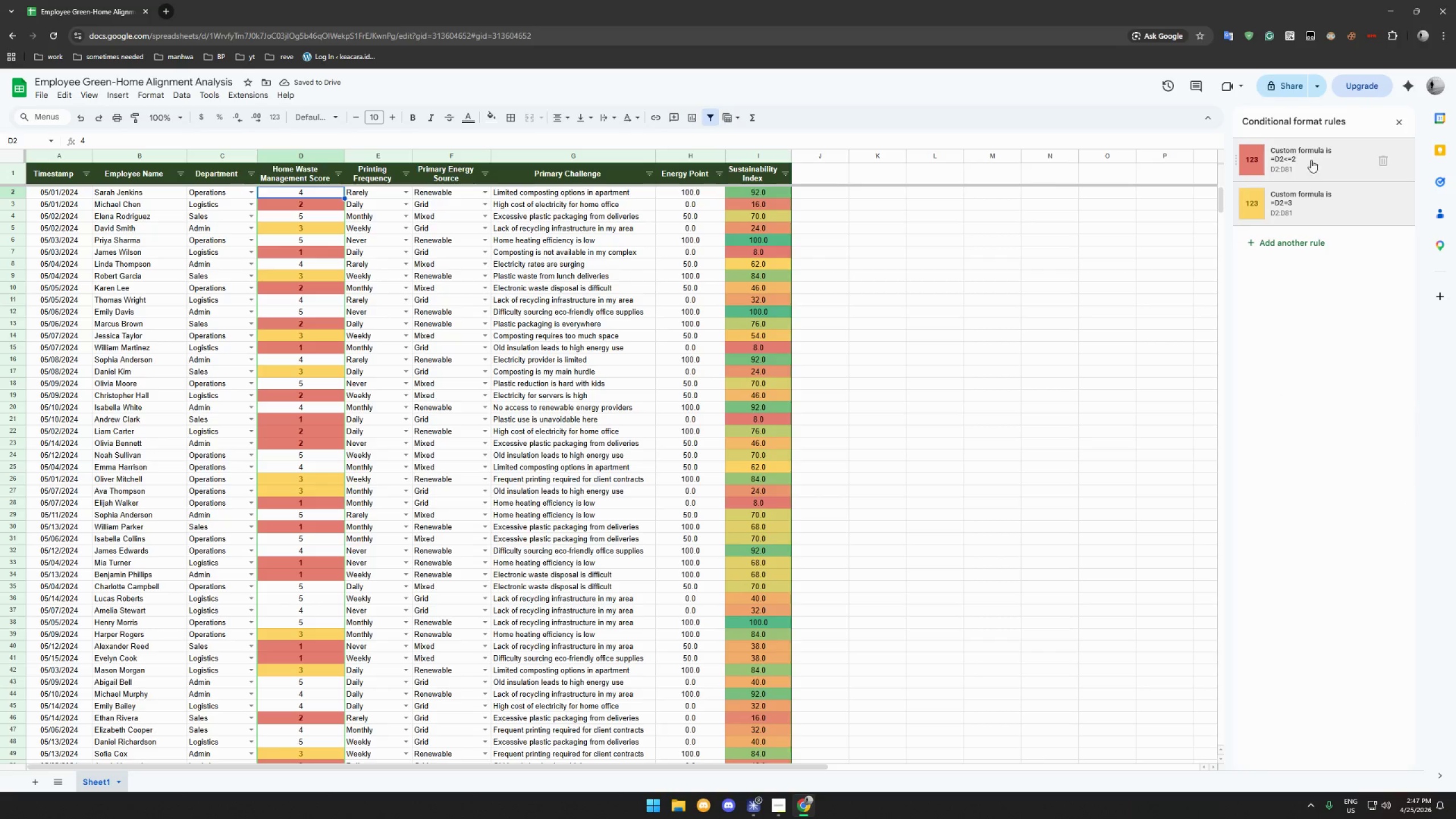 
left_click([1311, 240])
 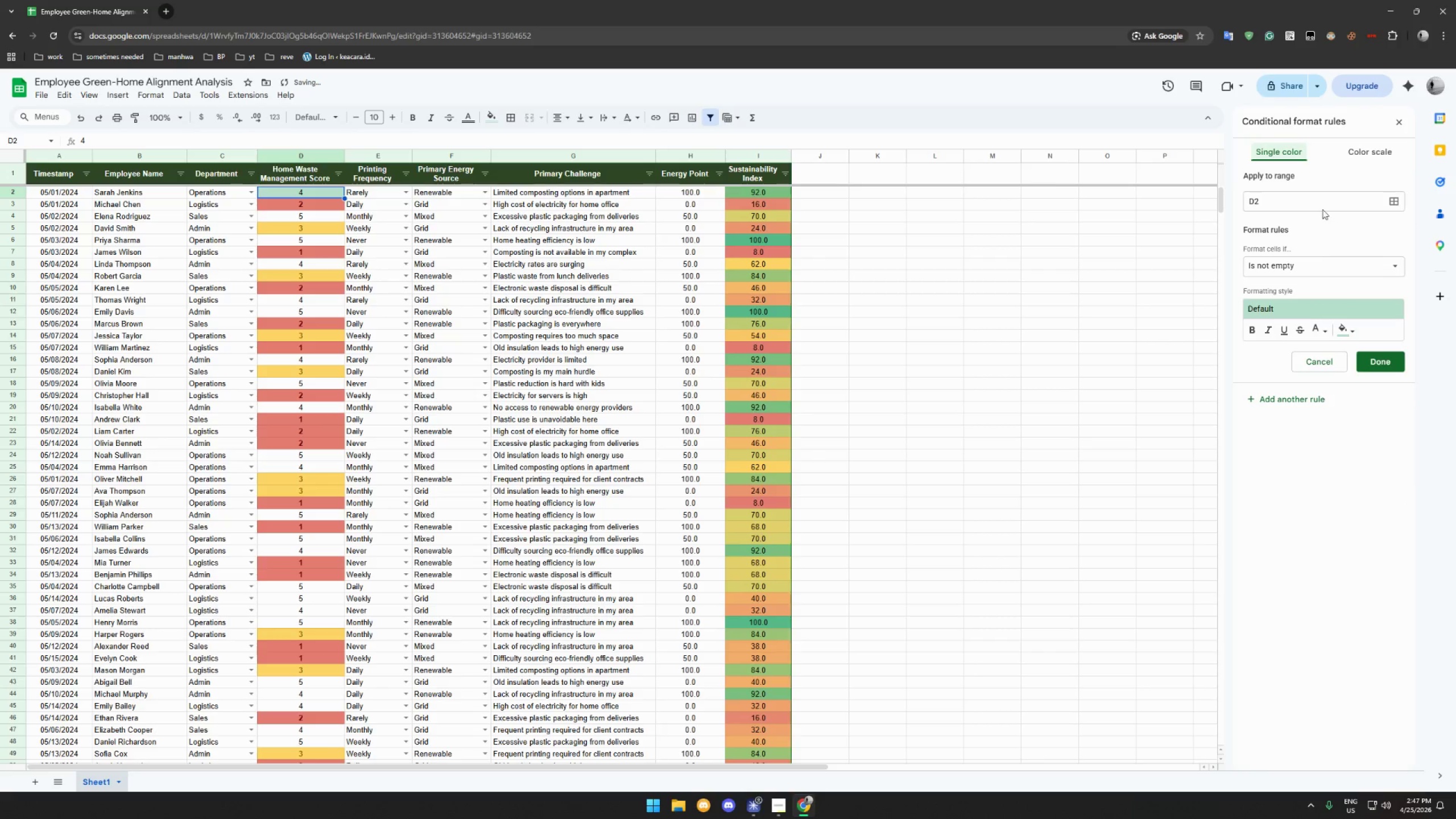 
left_click([1323, 207])
 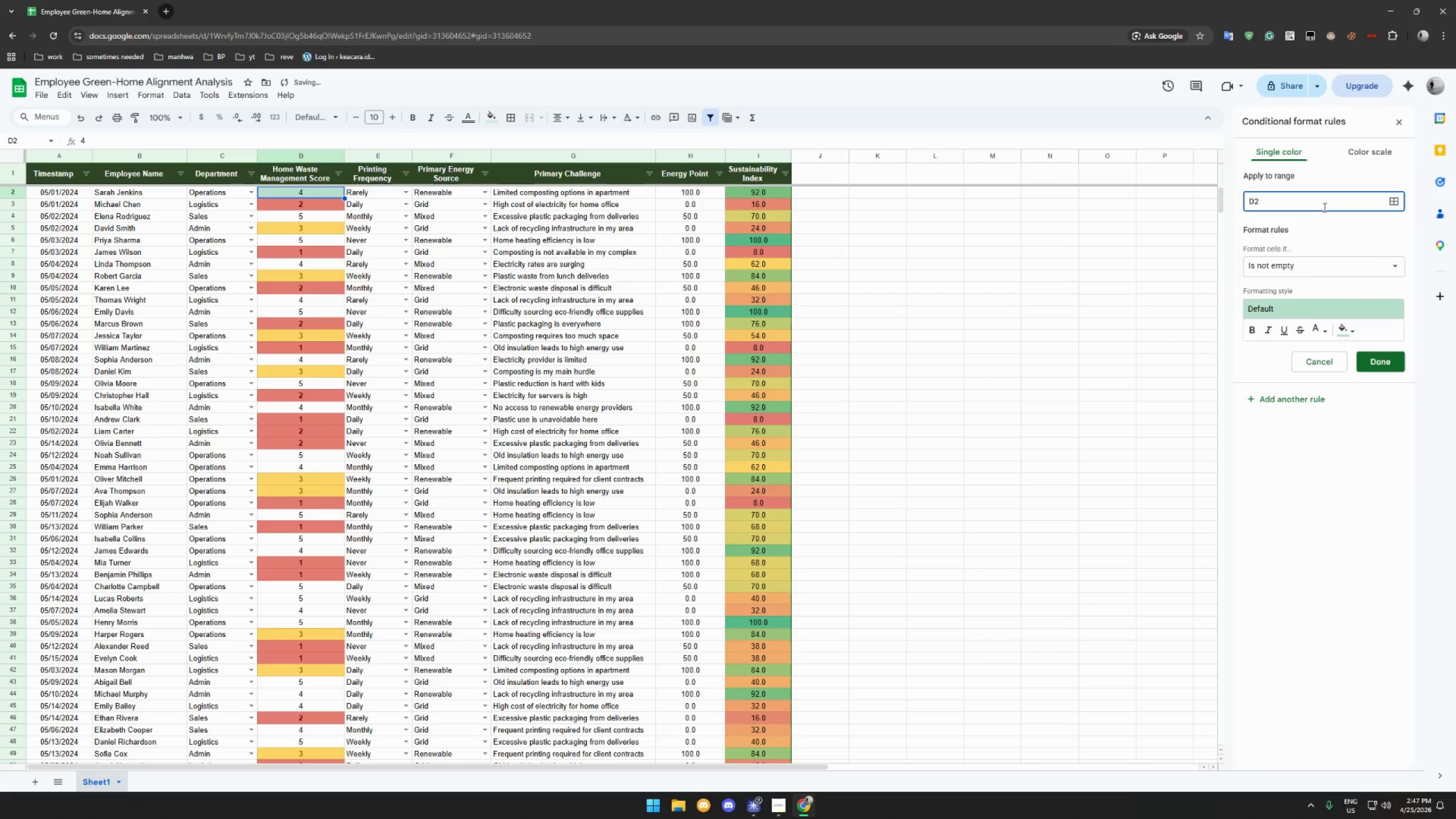 
type(:d81)
 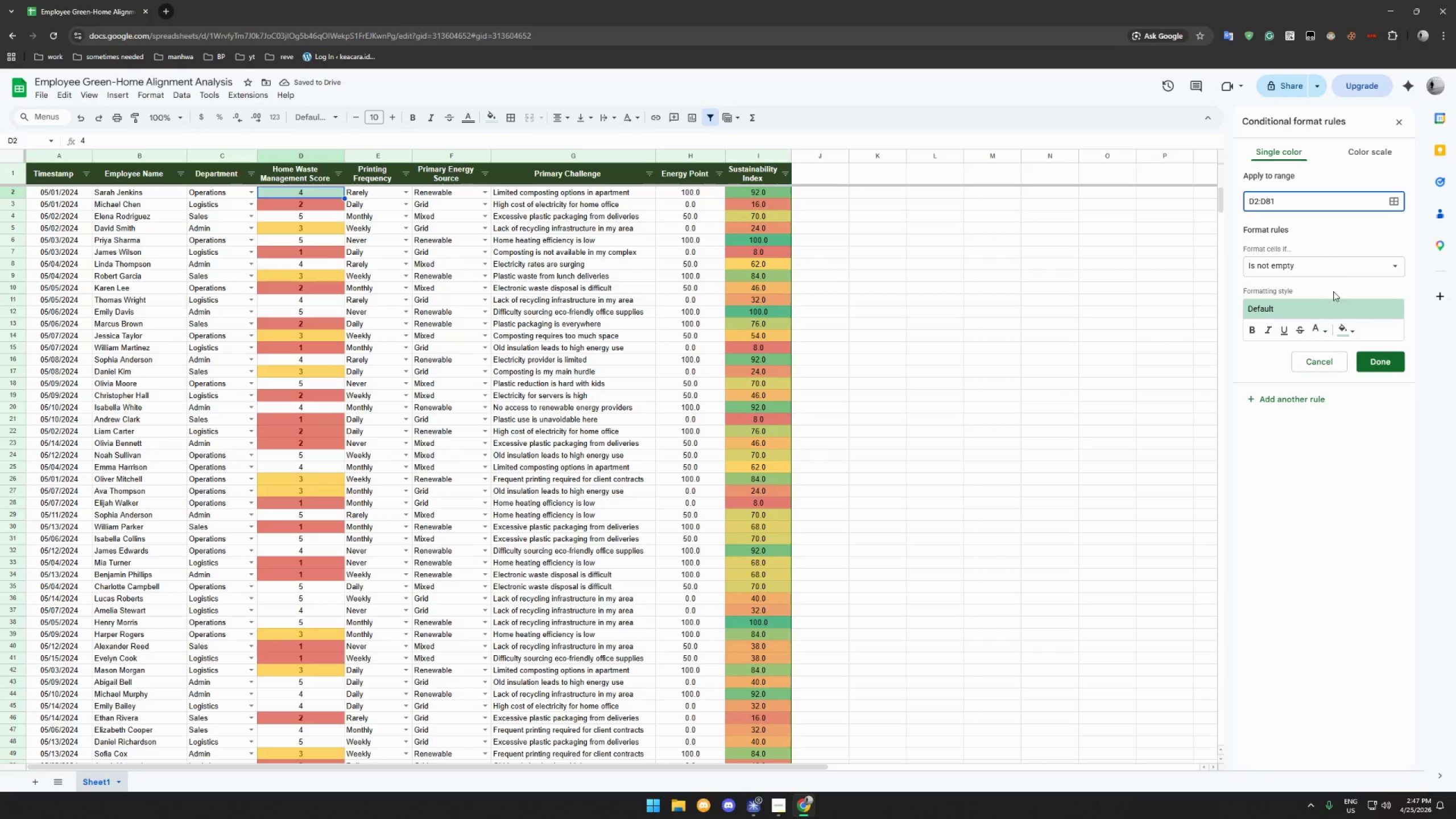 
left_click([1338, 272])
 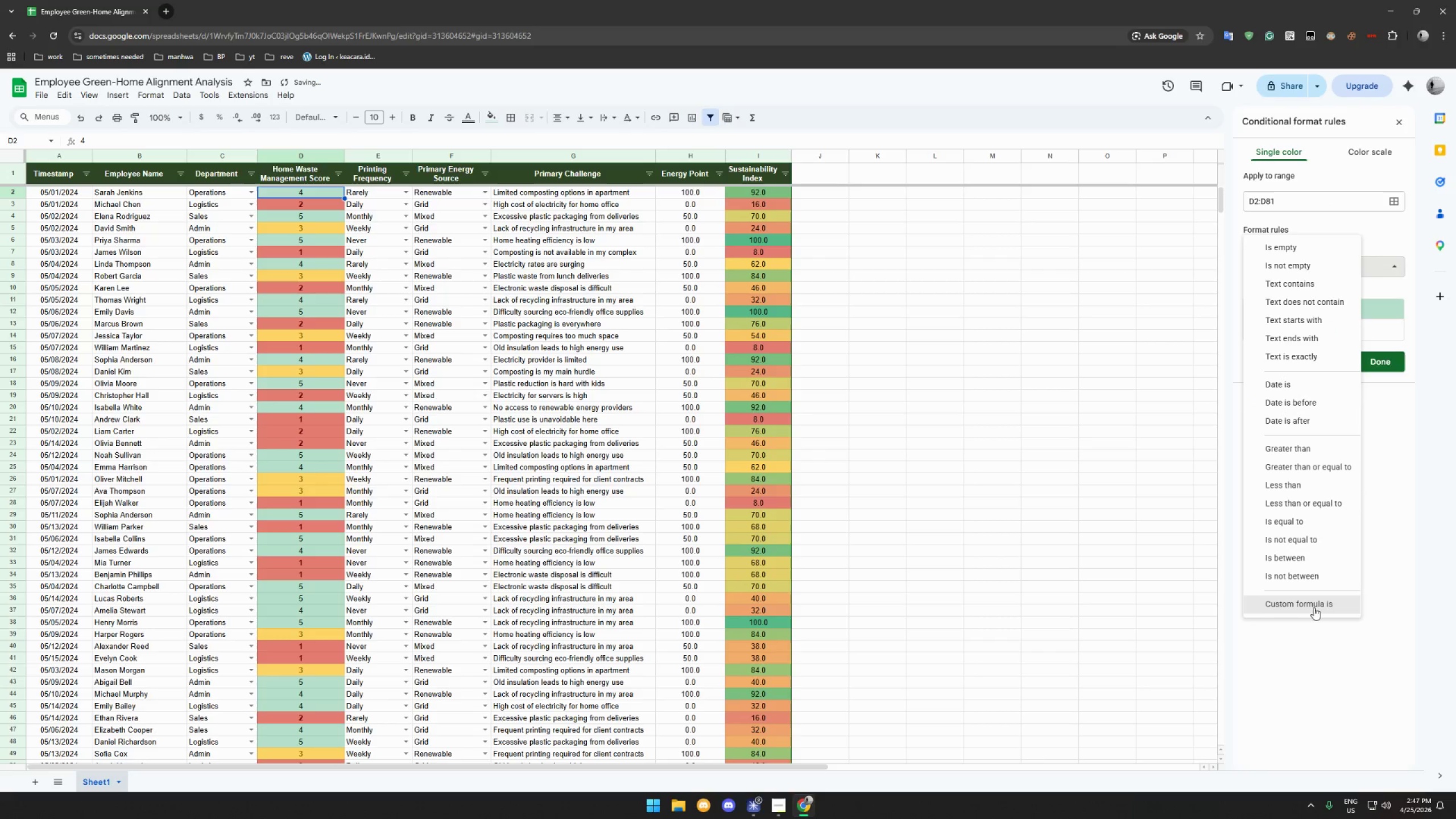 
left_click([1314, 609])
 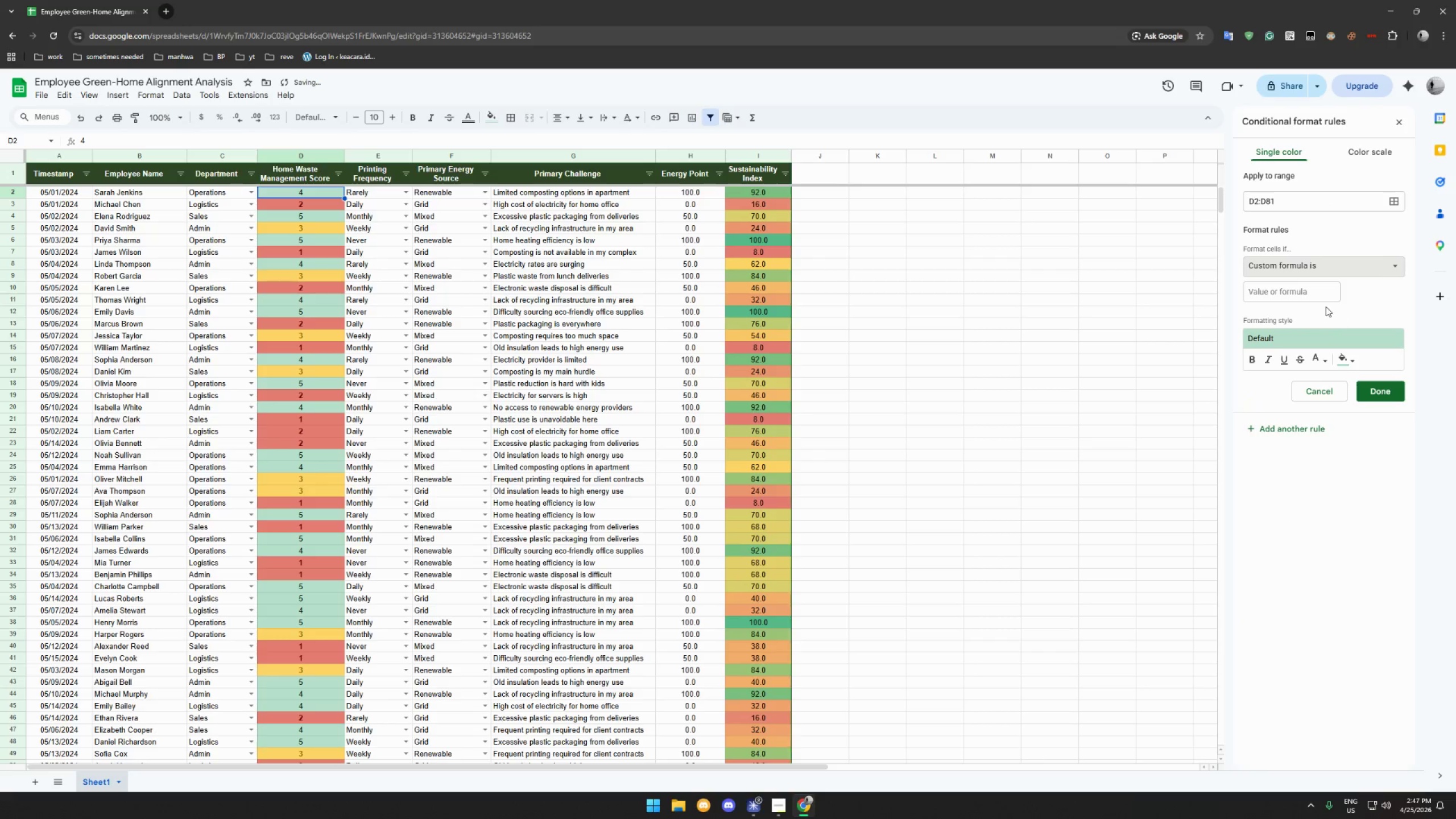 
left_click([1314, 294])
 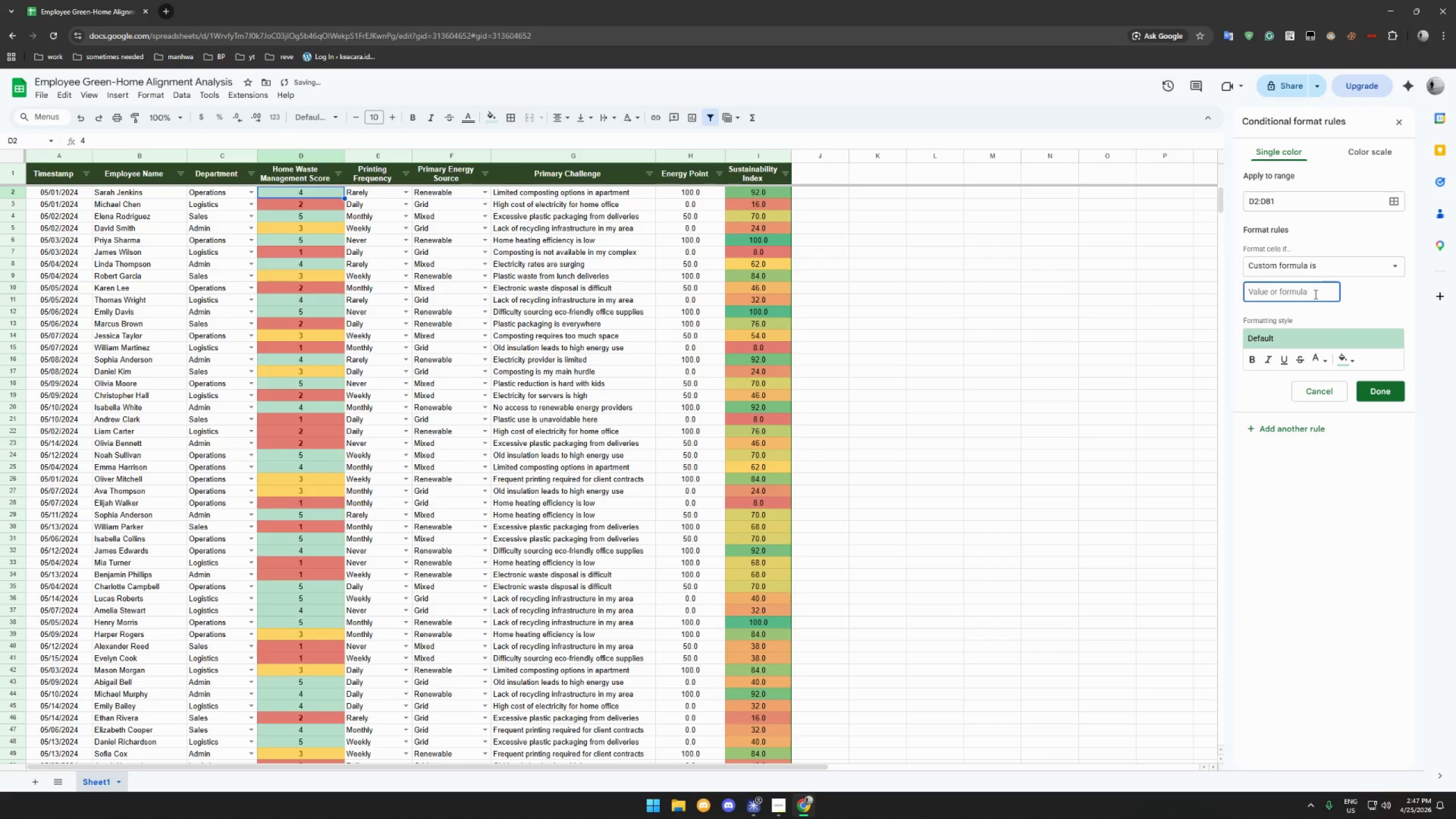 
type(=d2>=4)
 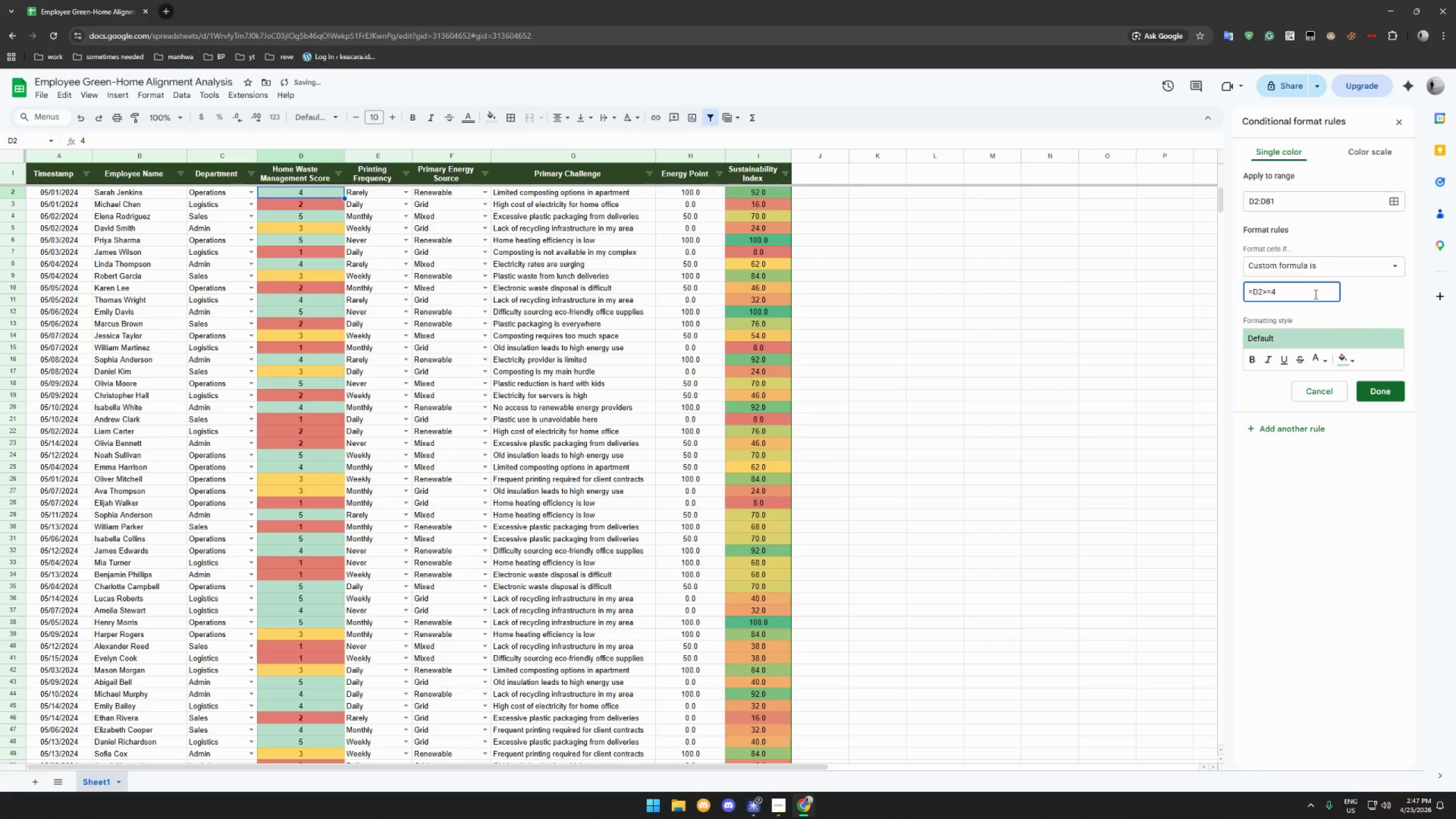 
left_click([1374, 394])
 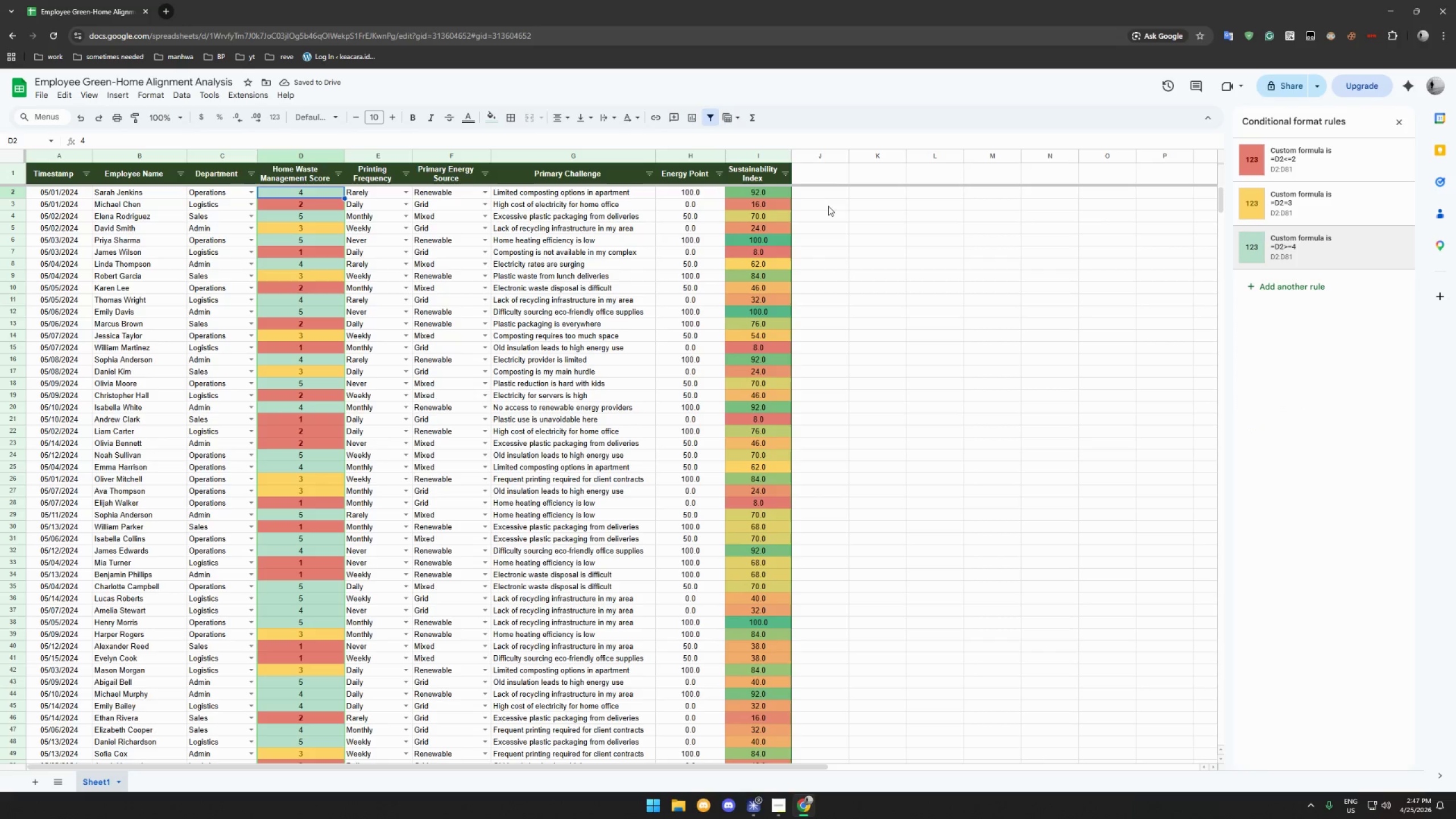 
left_click([784, 191])
 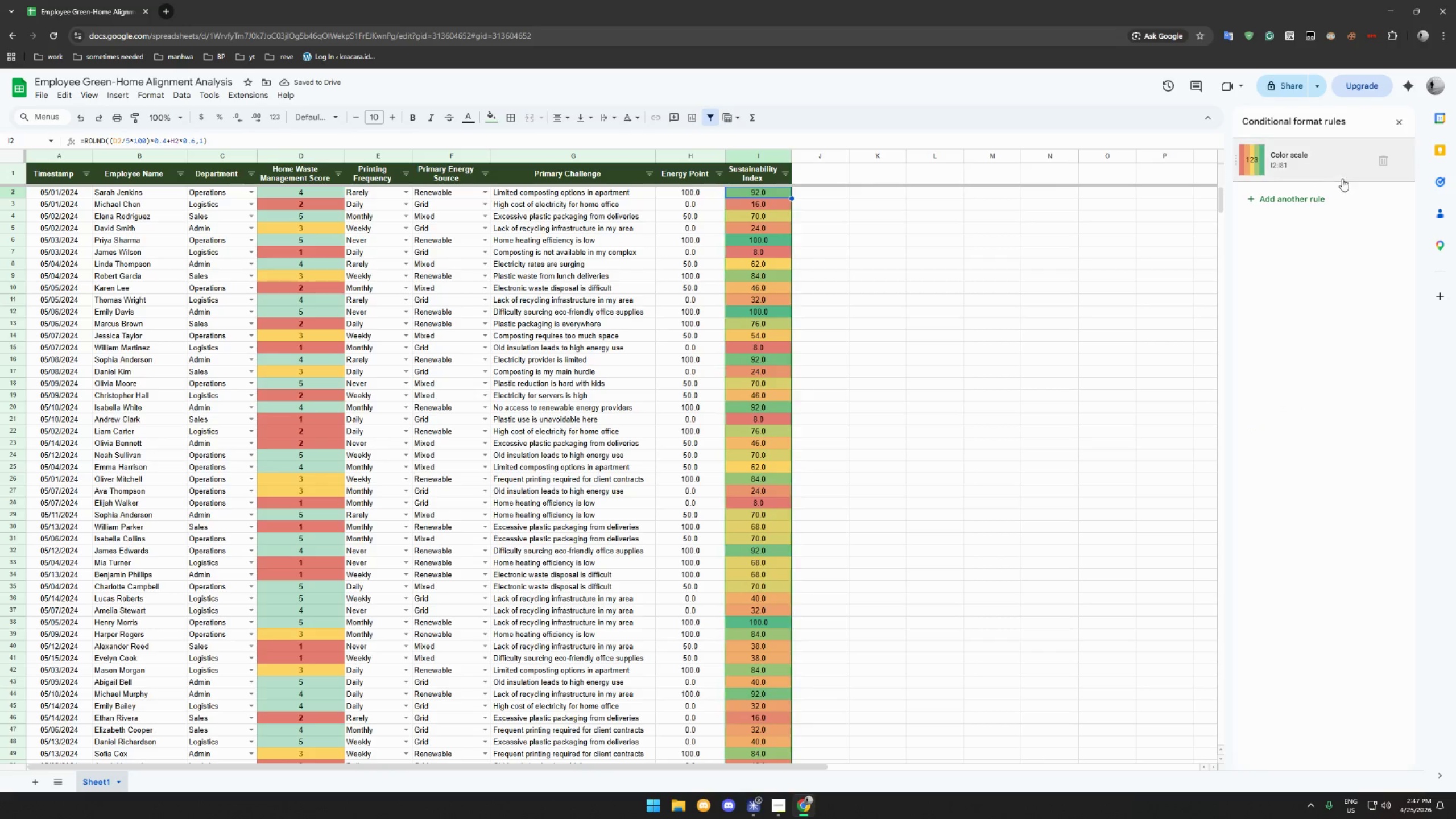 
left_click([1347, 167])
 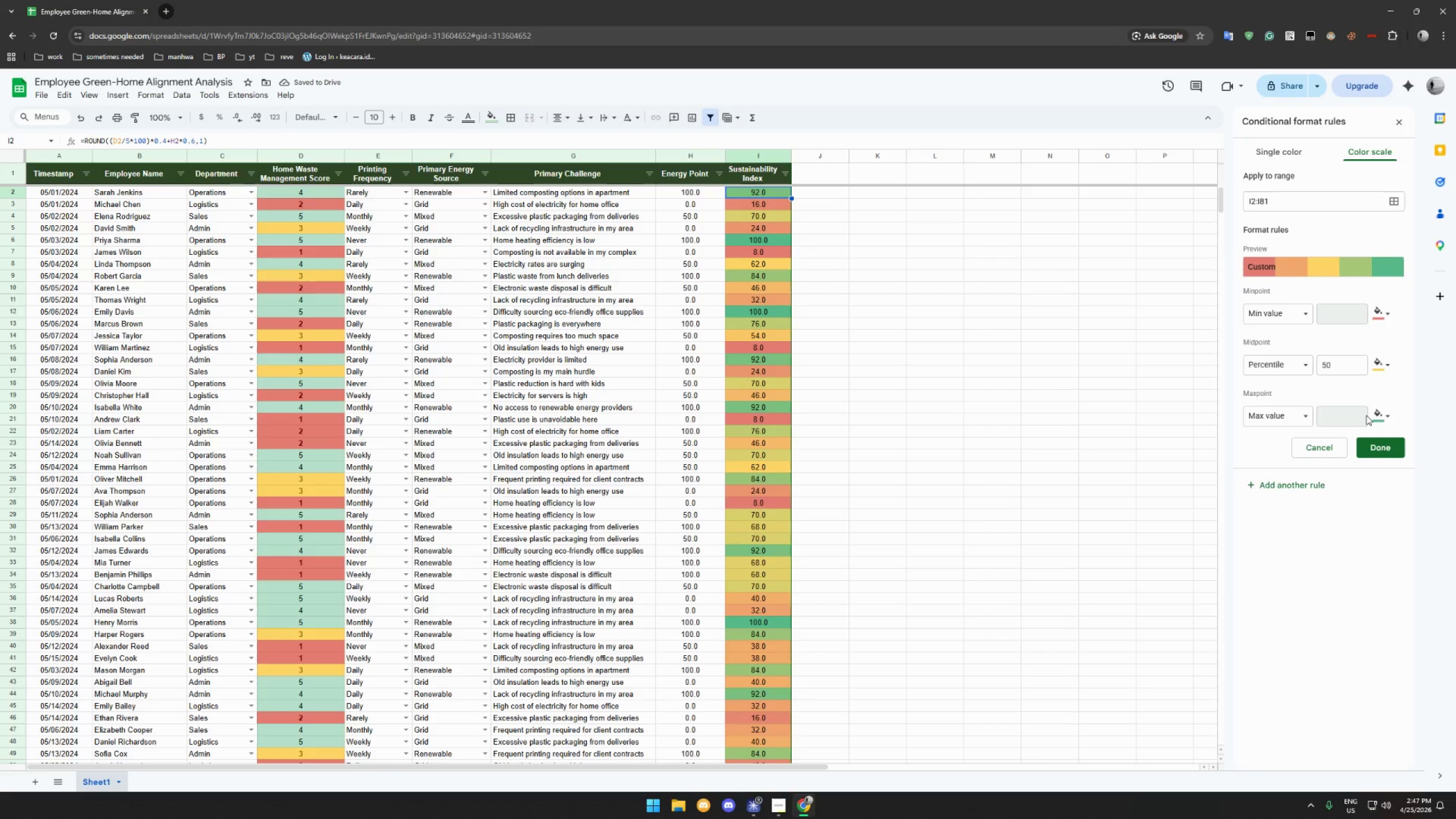 
left_click([1384, 415])
 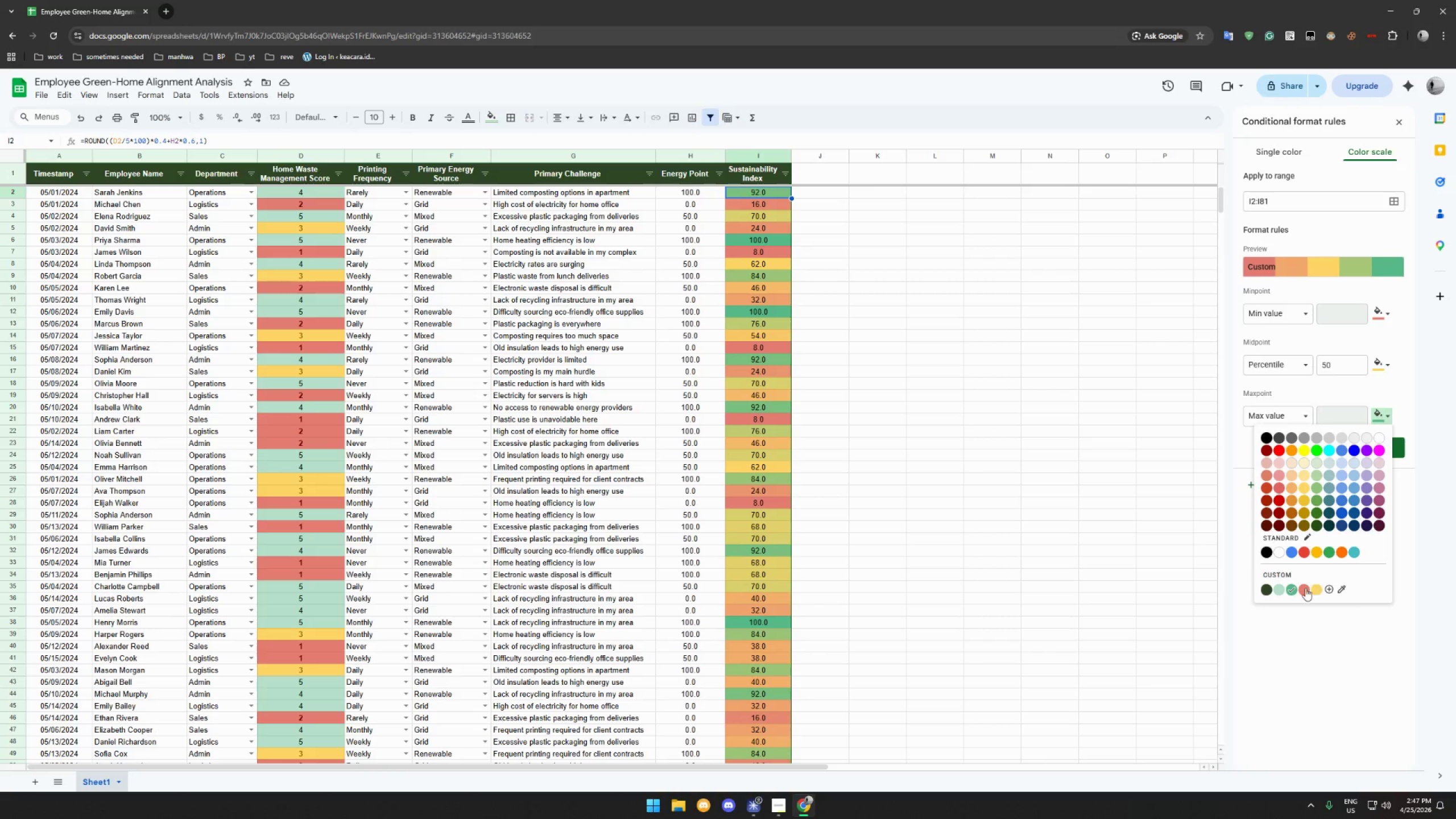 
left_click([1281, 590])
 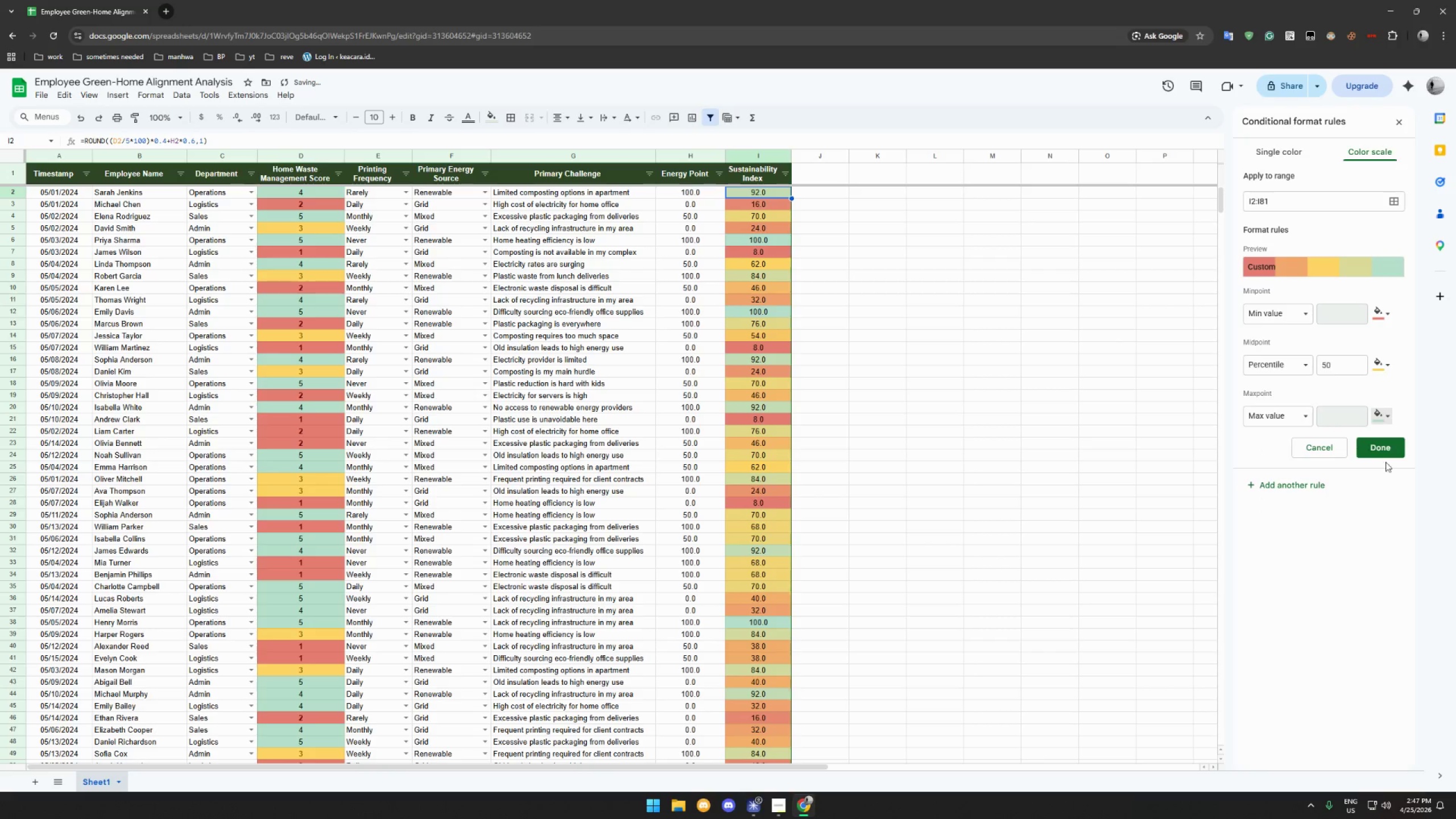 
left_click([1388, 421])
 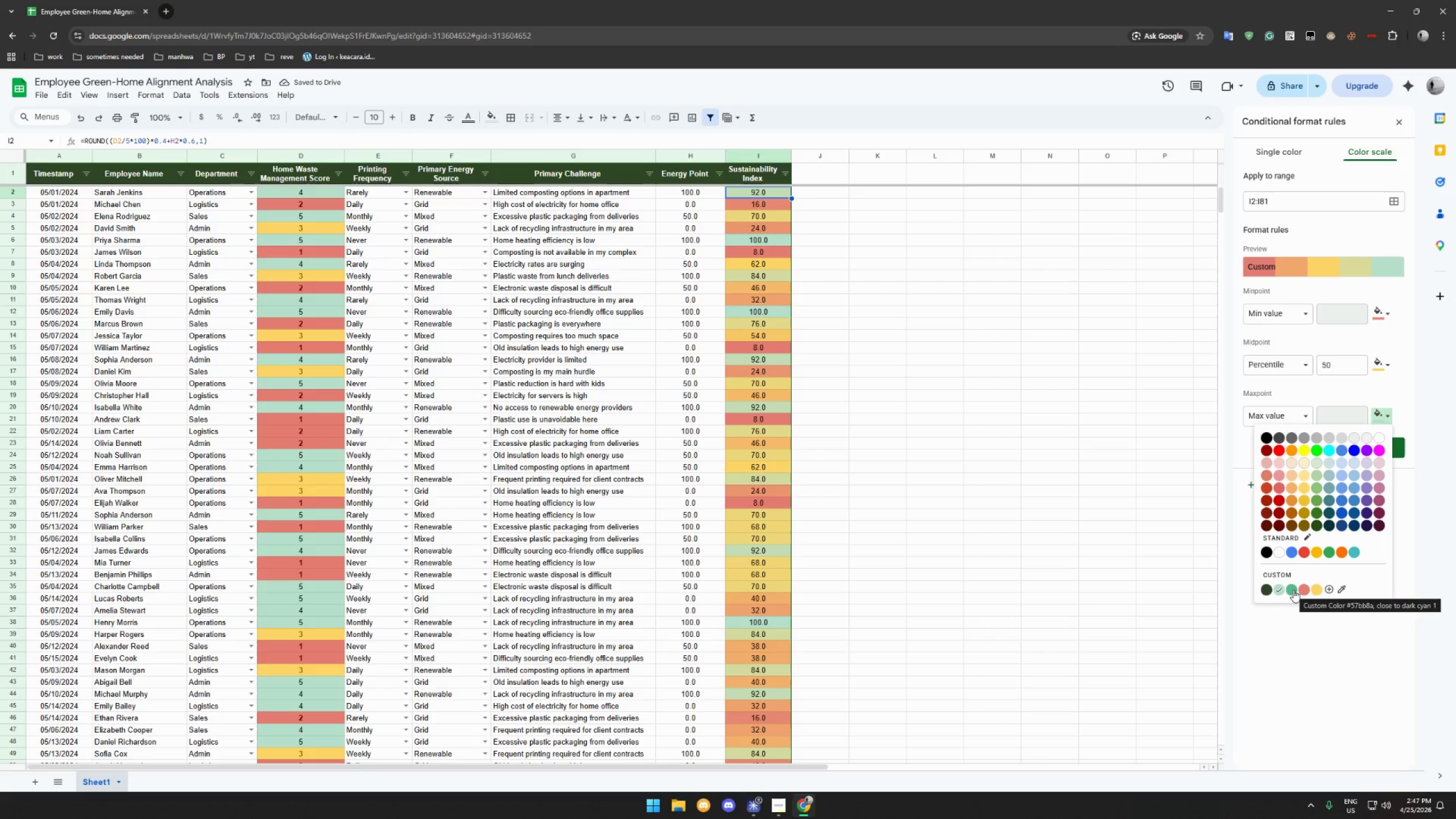 
left_click([1293, 590])
 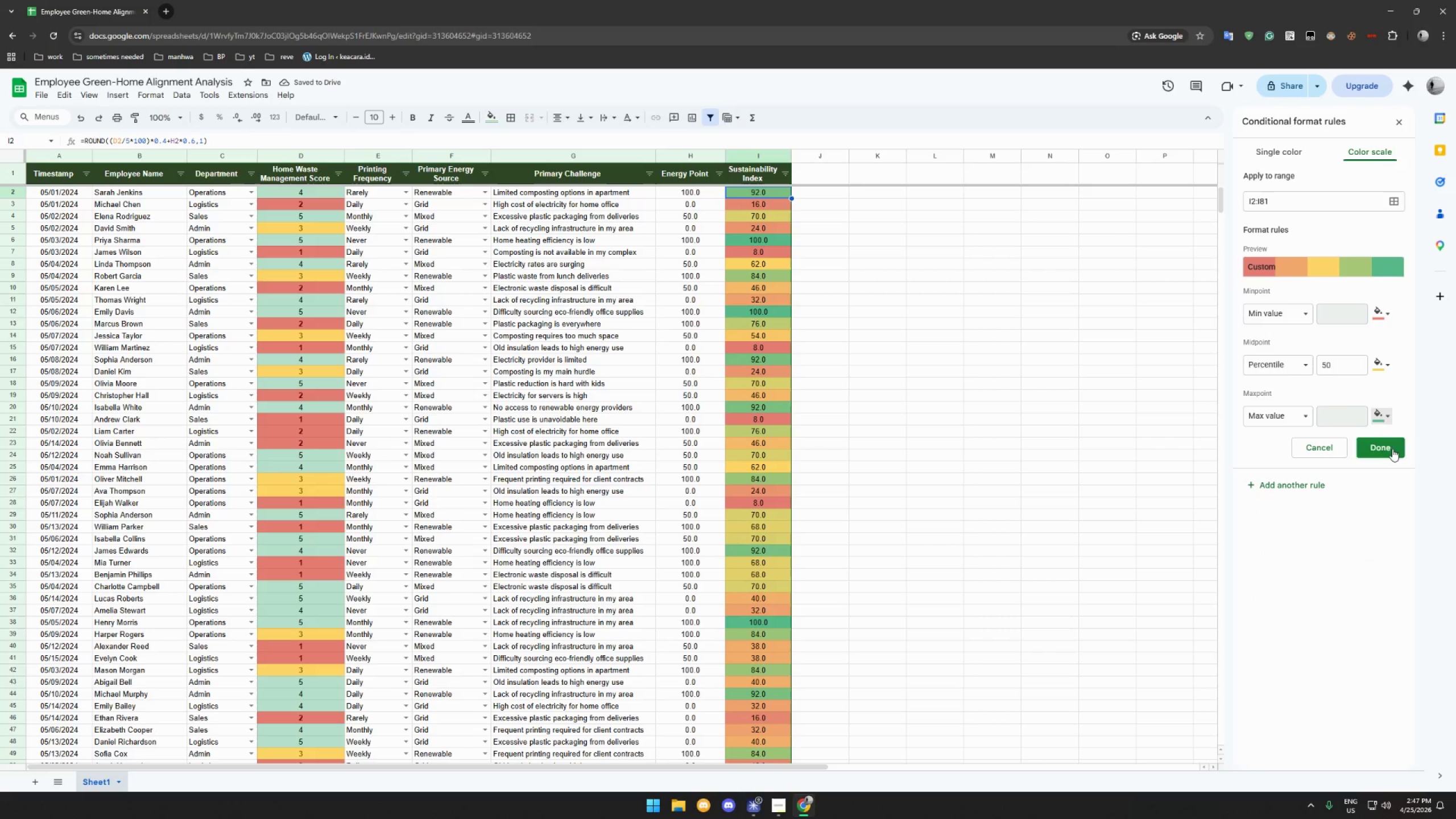 
left_click([1392, 449])
 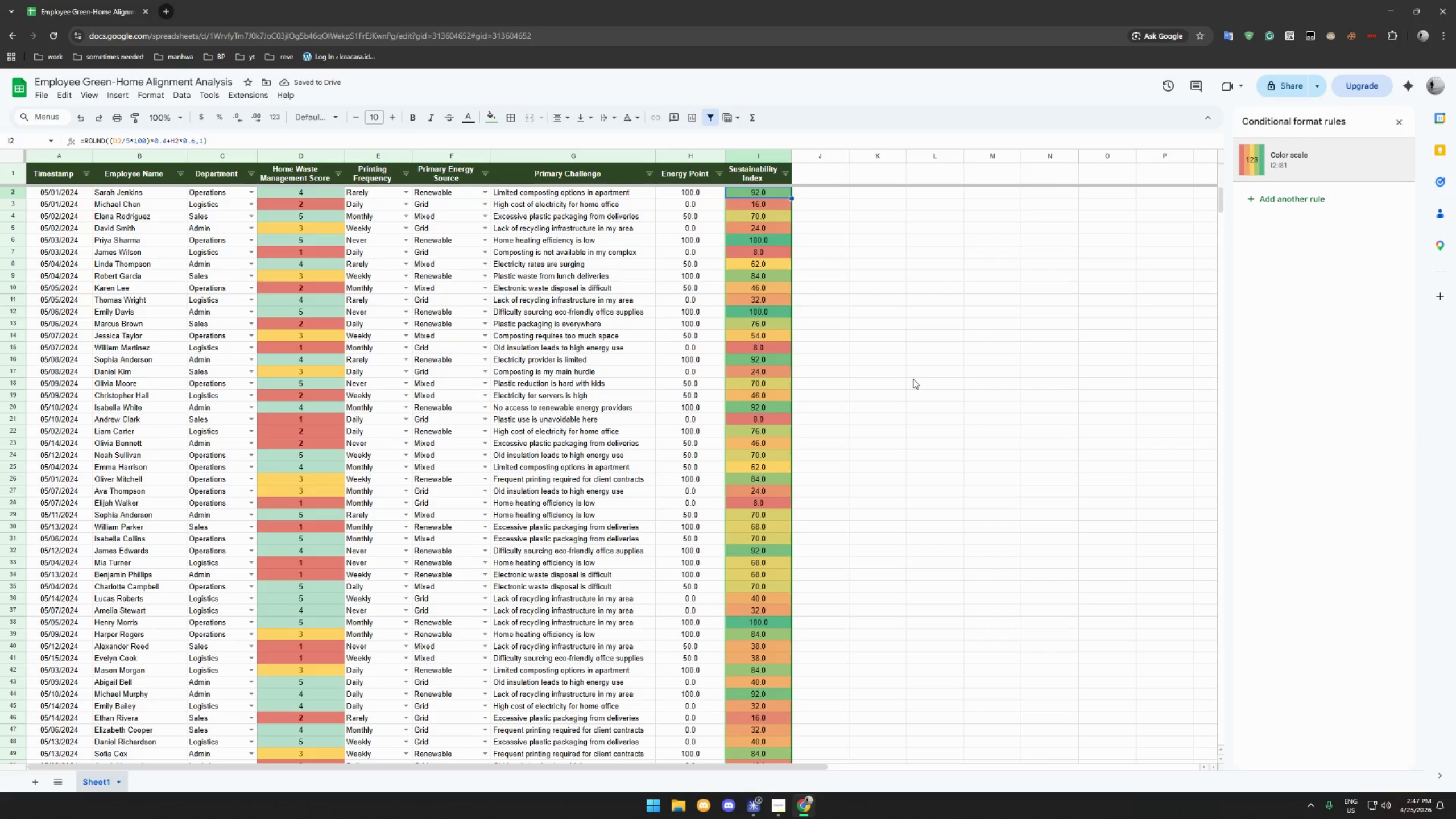 
left_click([948, 373])
 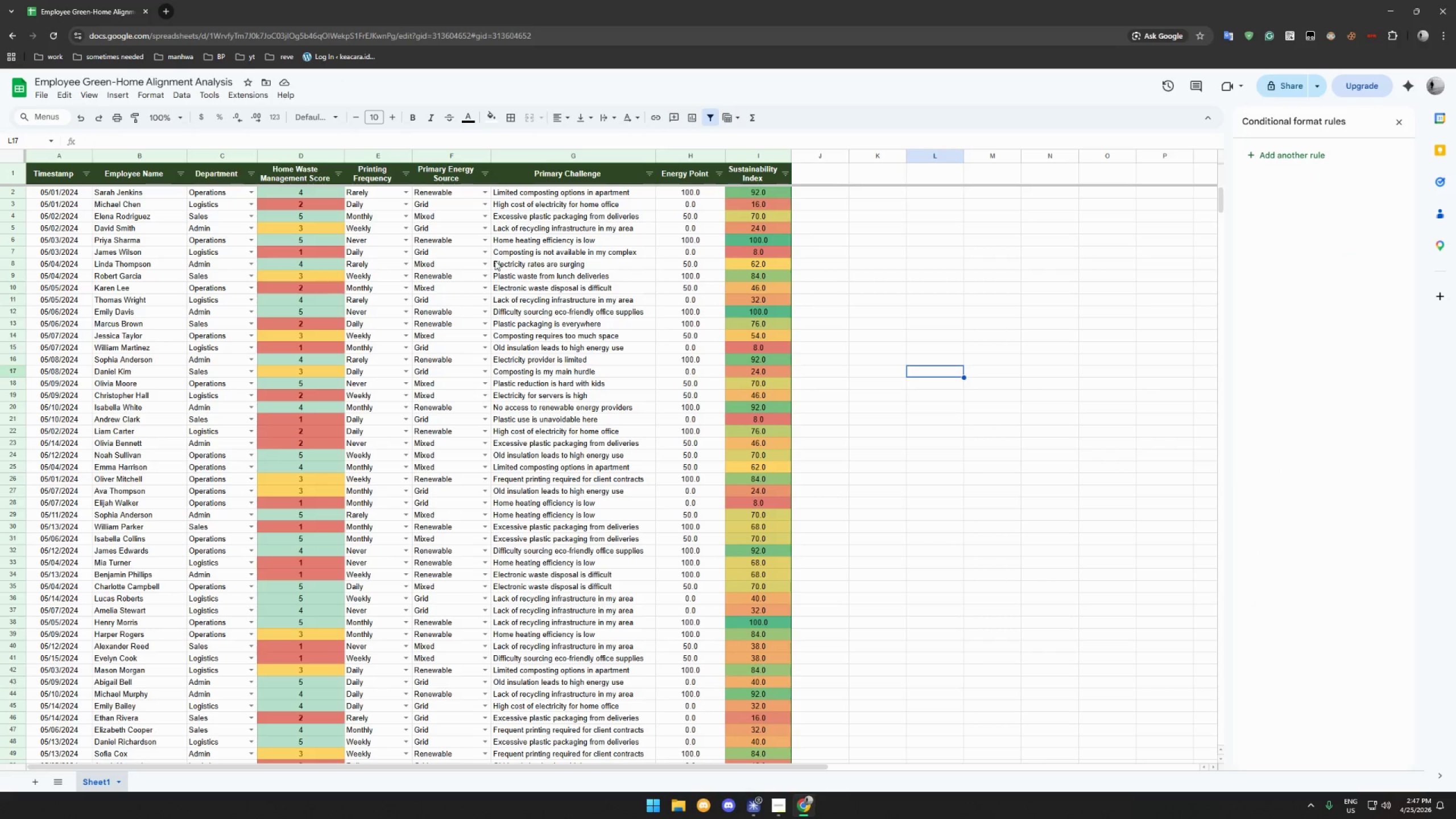 
left_click([326, 236])
 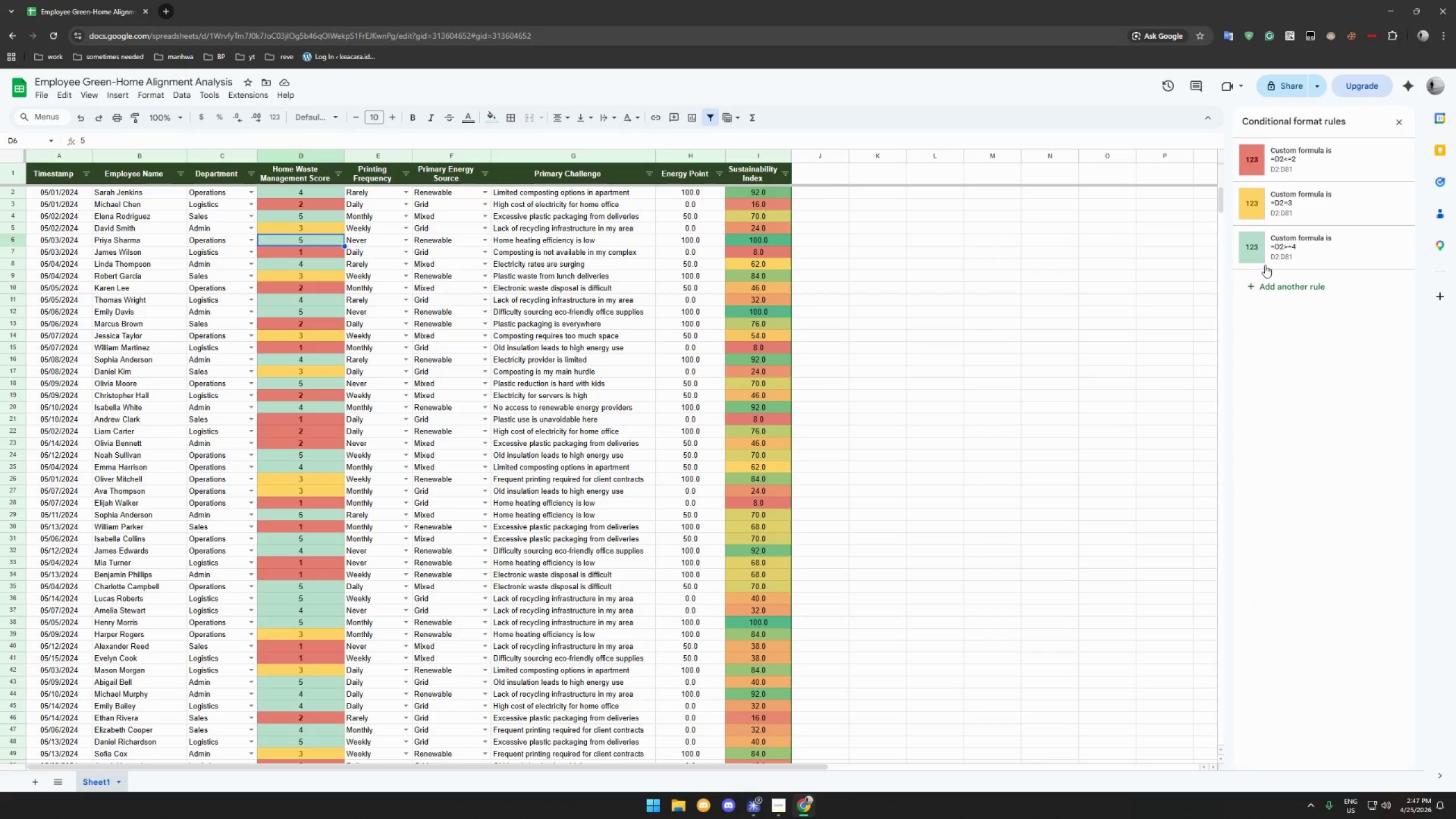 
left_click([1304, 247])
 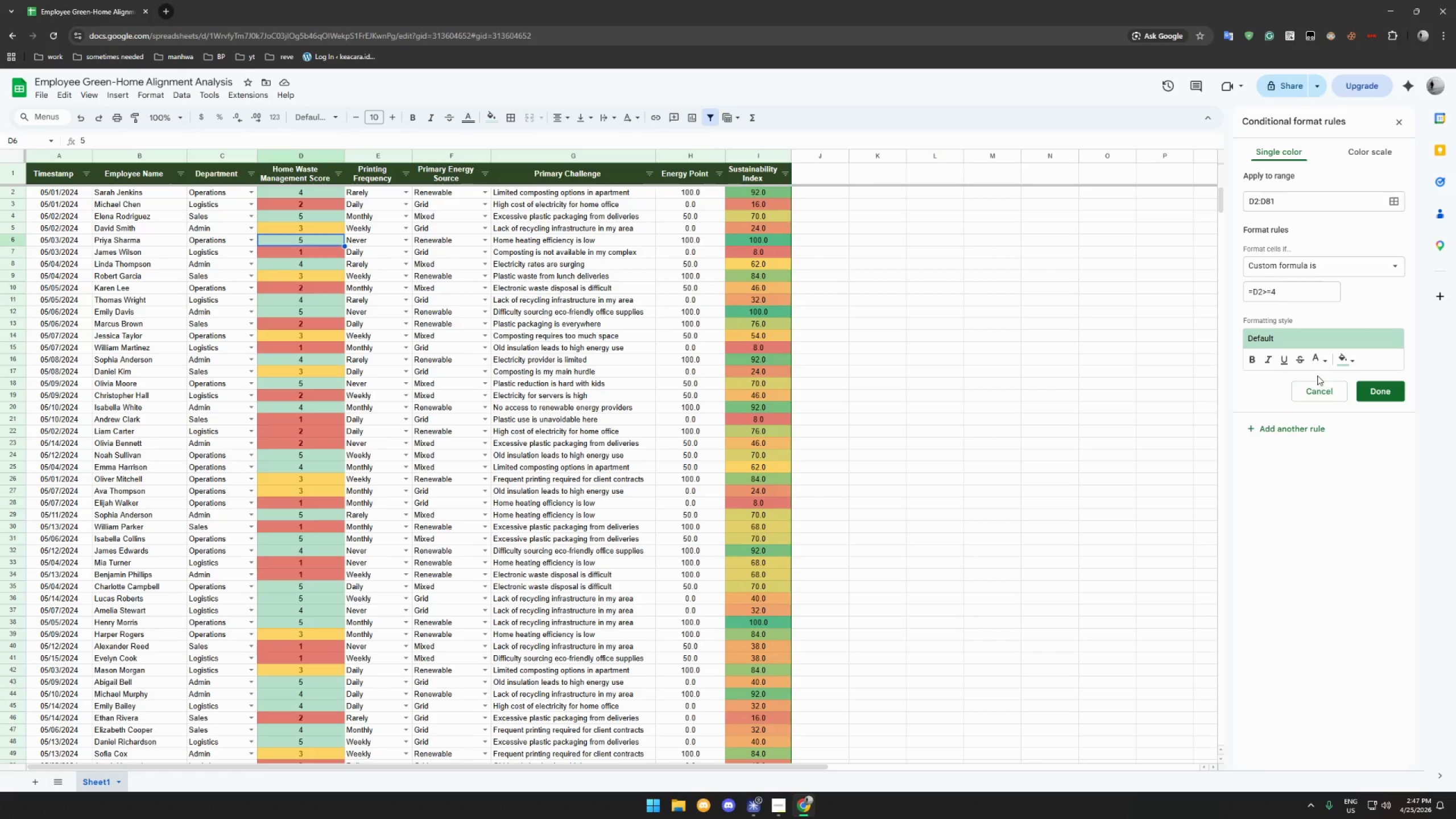 
left_click([1321, 358])
 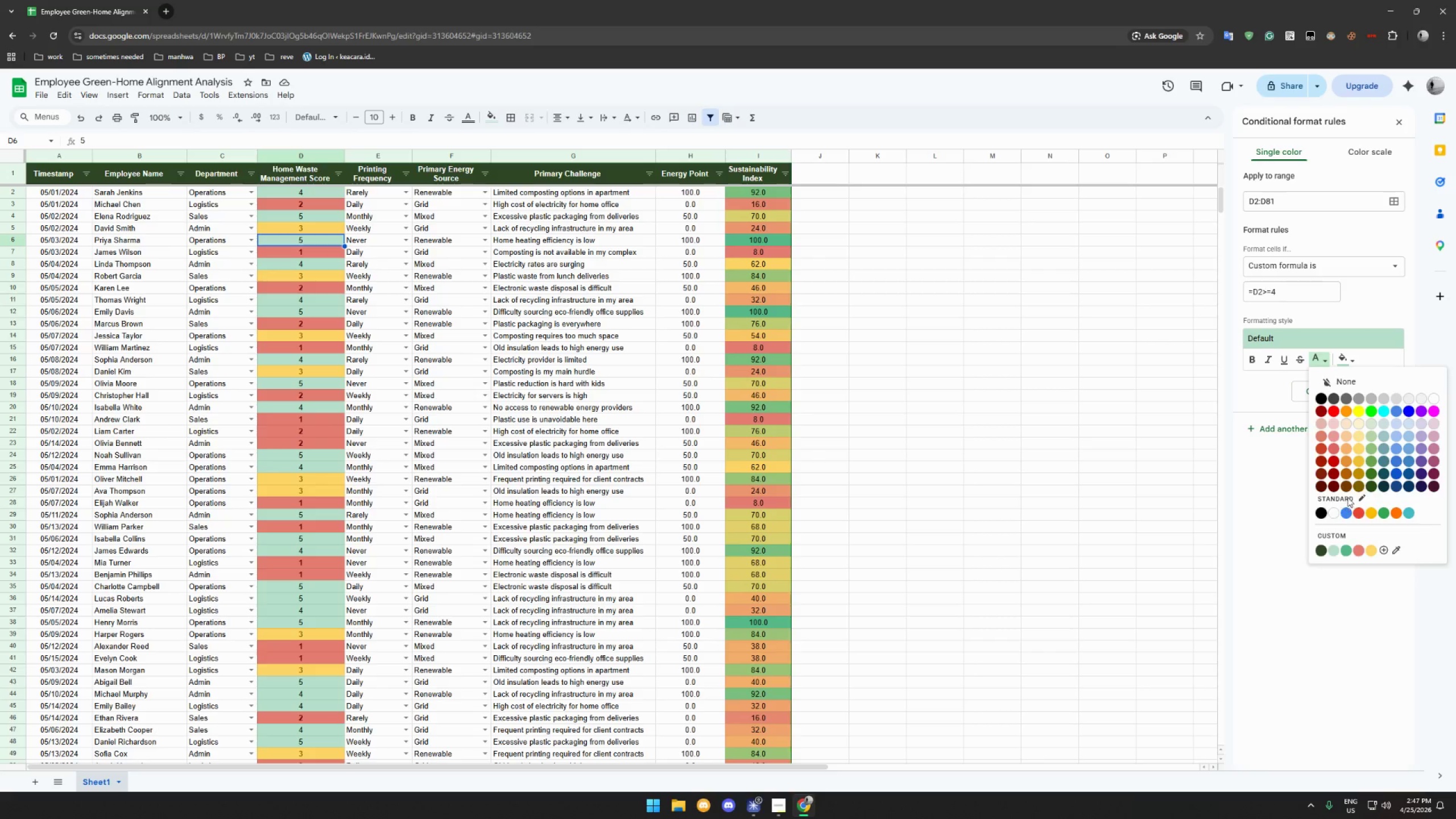 
left_click([1372, 487])
 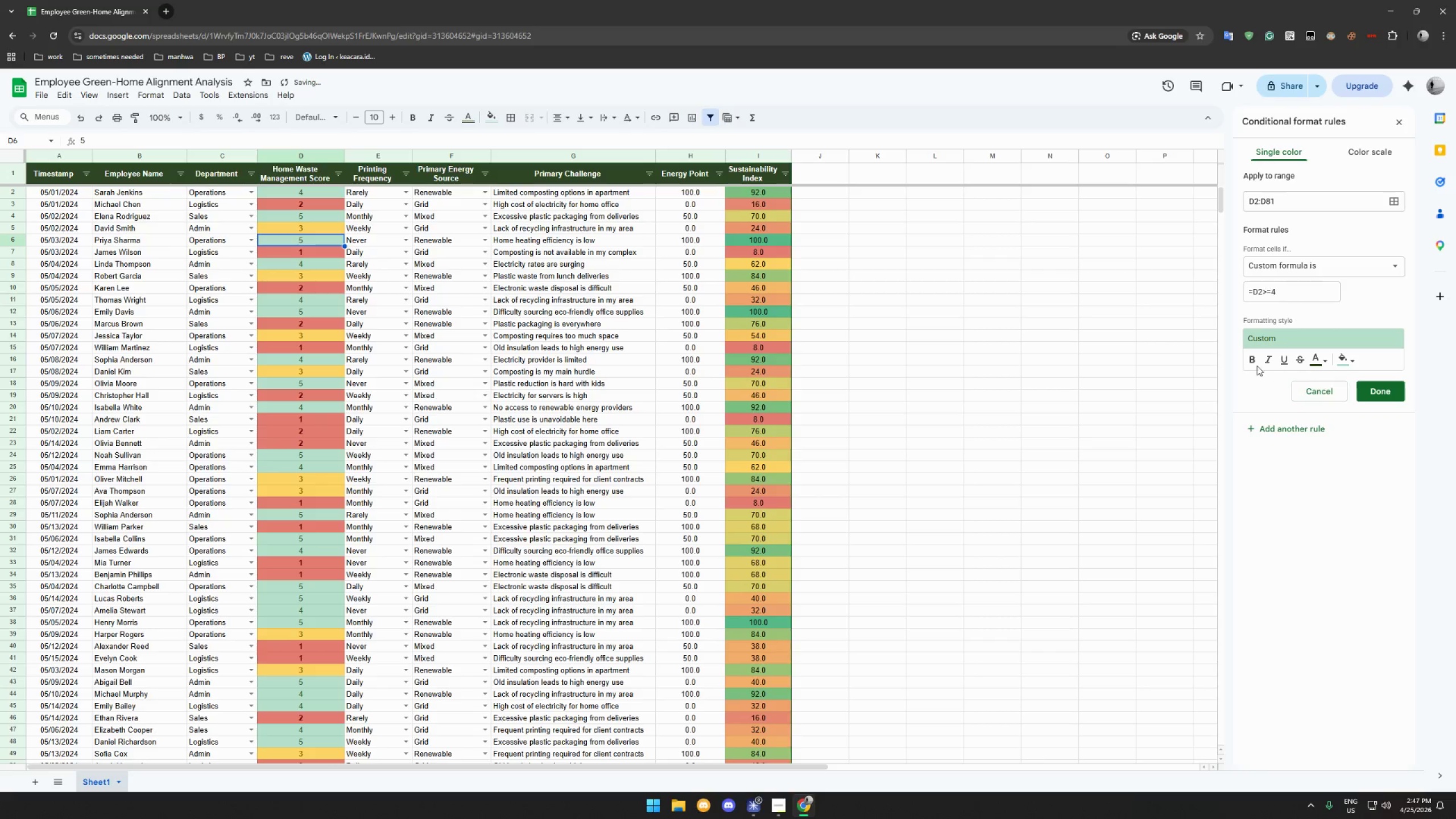 
left_click([1243, 359])
 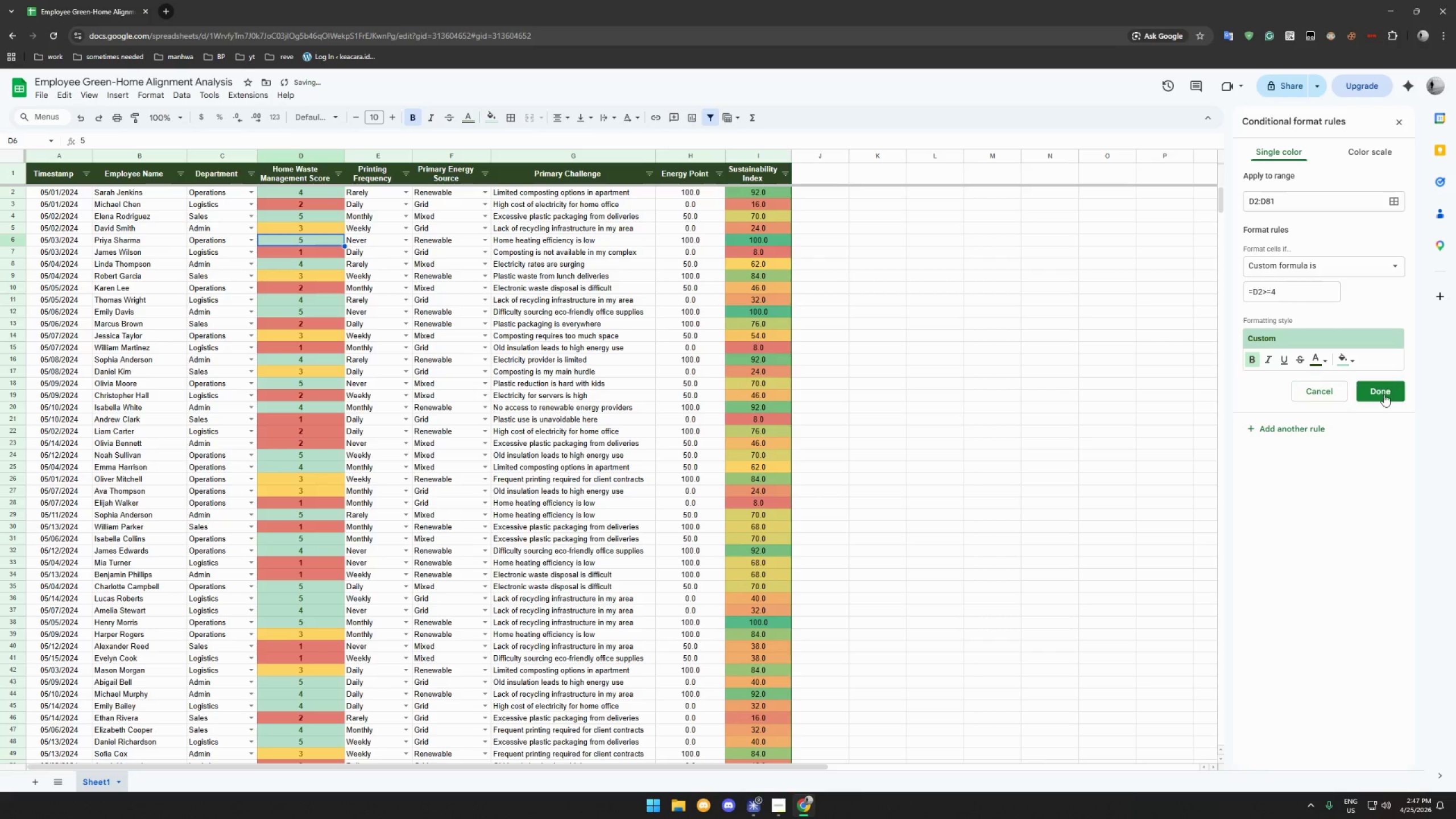 
left_click([1384, 394])
 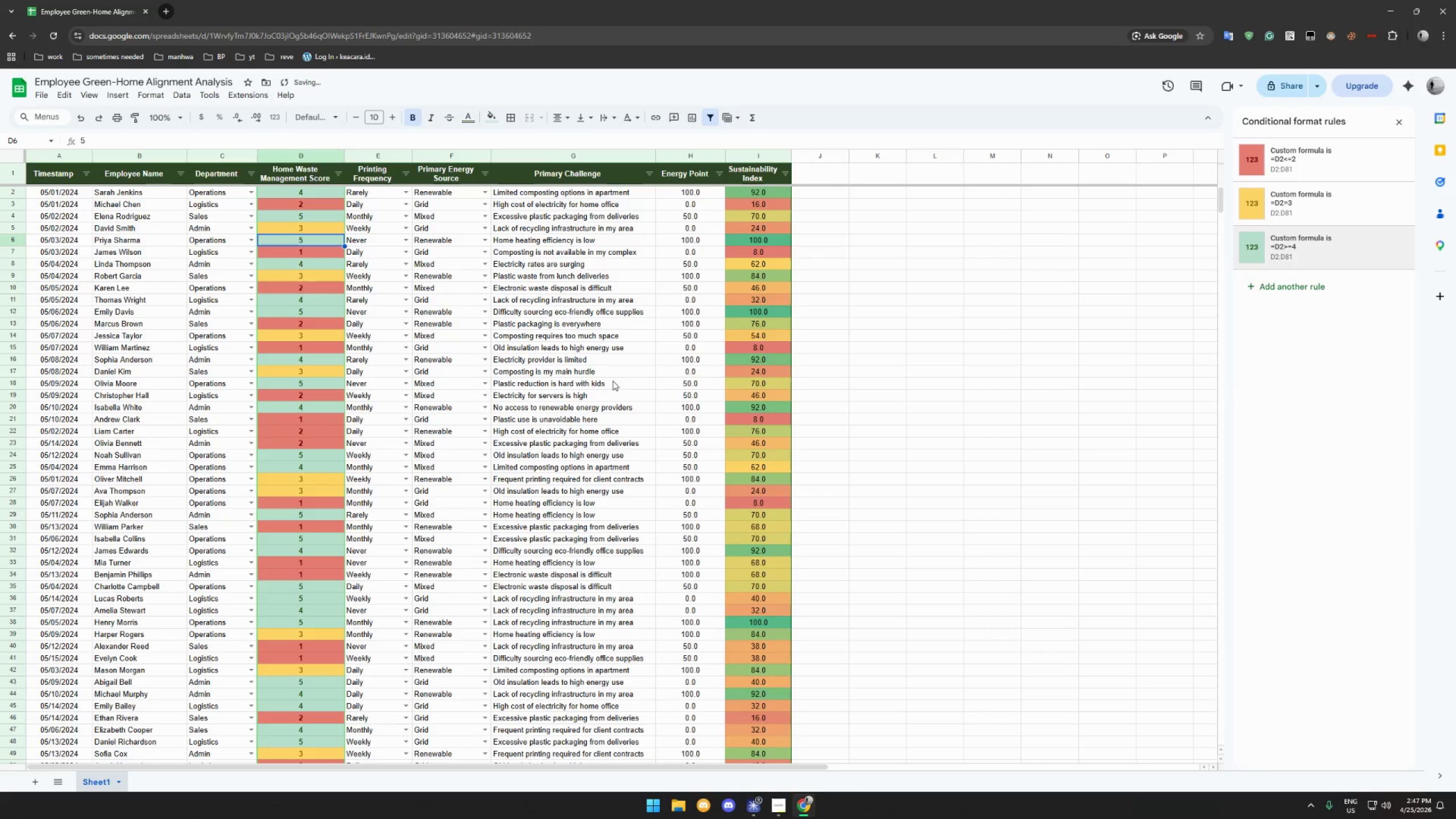 
left_click([587, 368])
 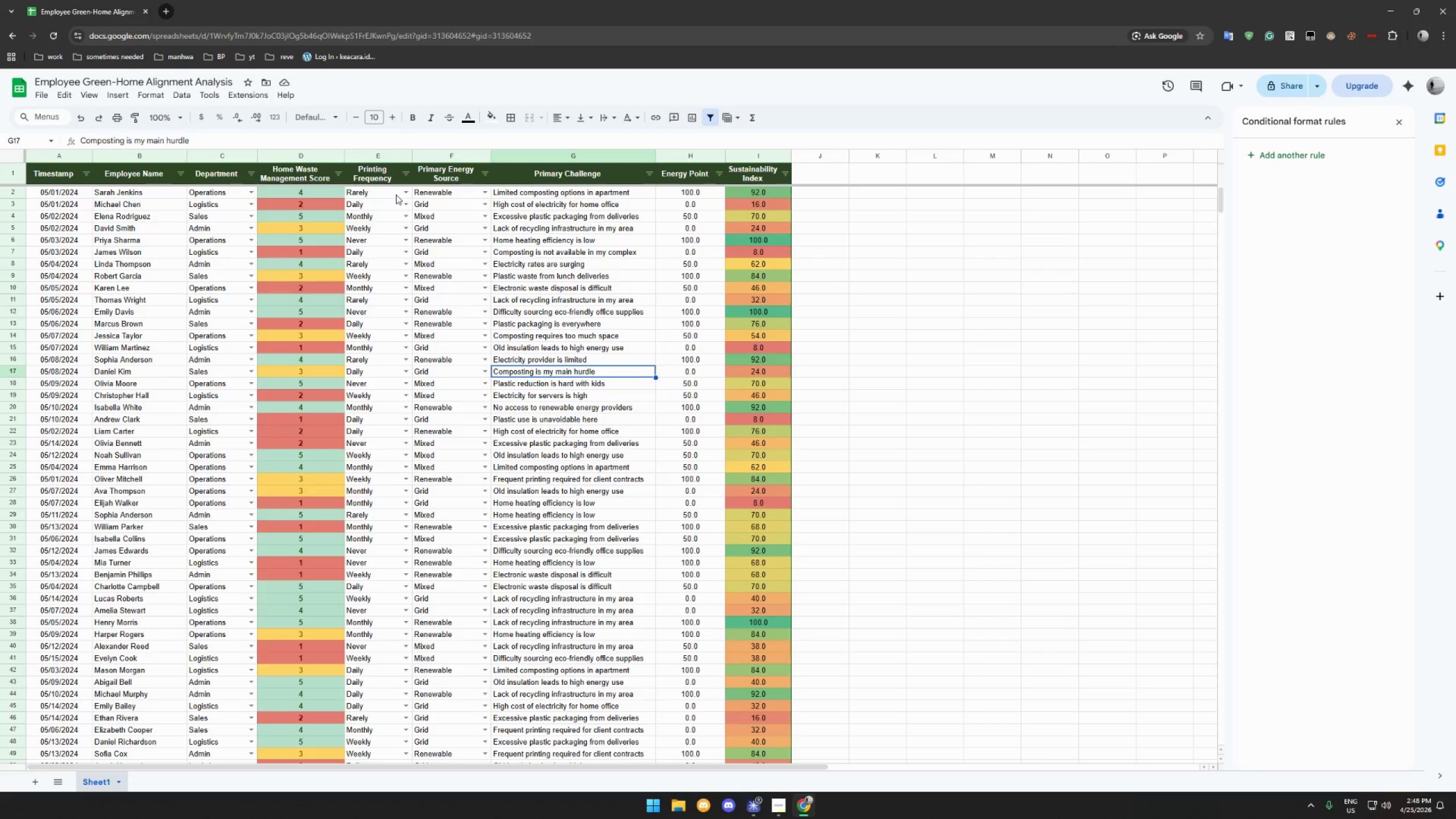 
wait(17.47)
 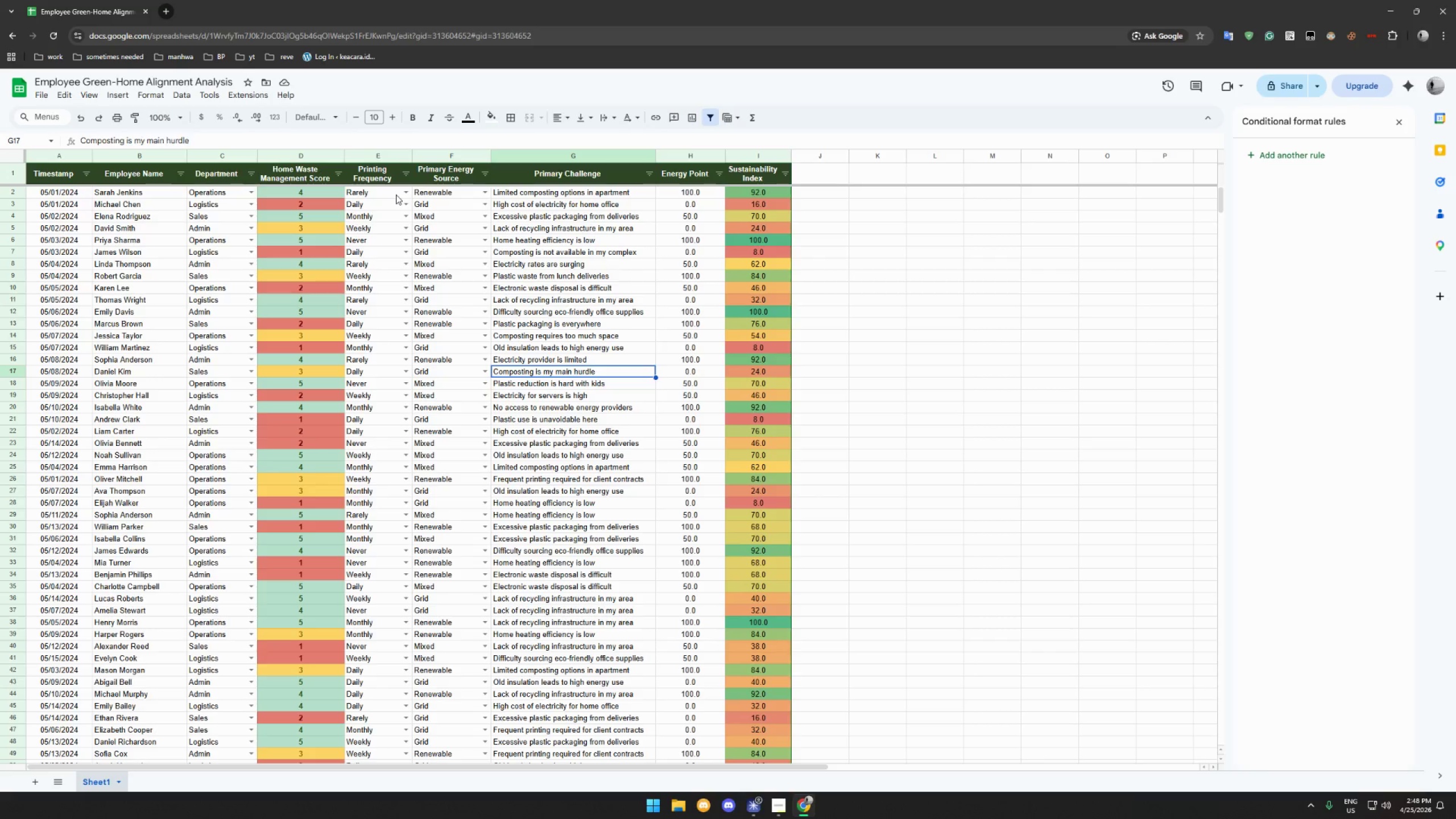 
scroll: coordinate [752, 580], scroll_direction: down, amount: 27.0
 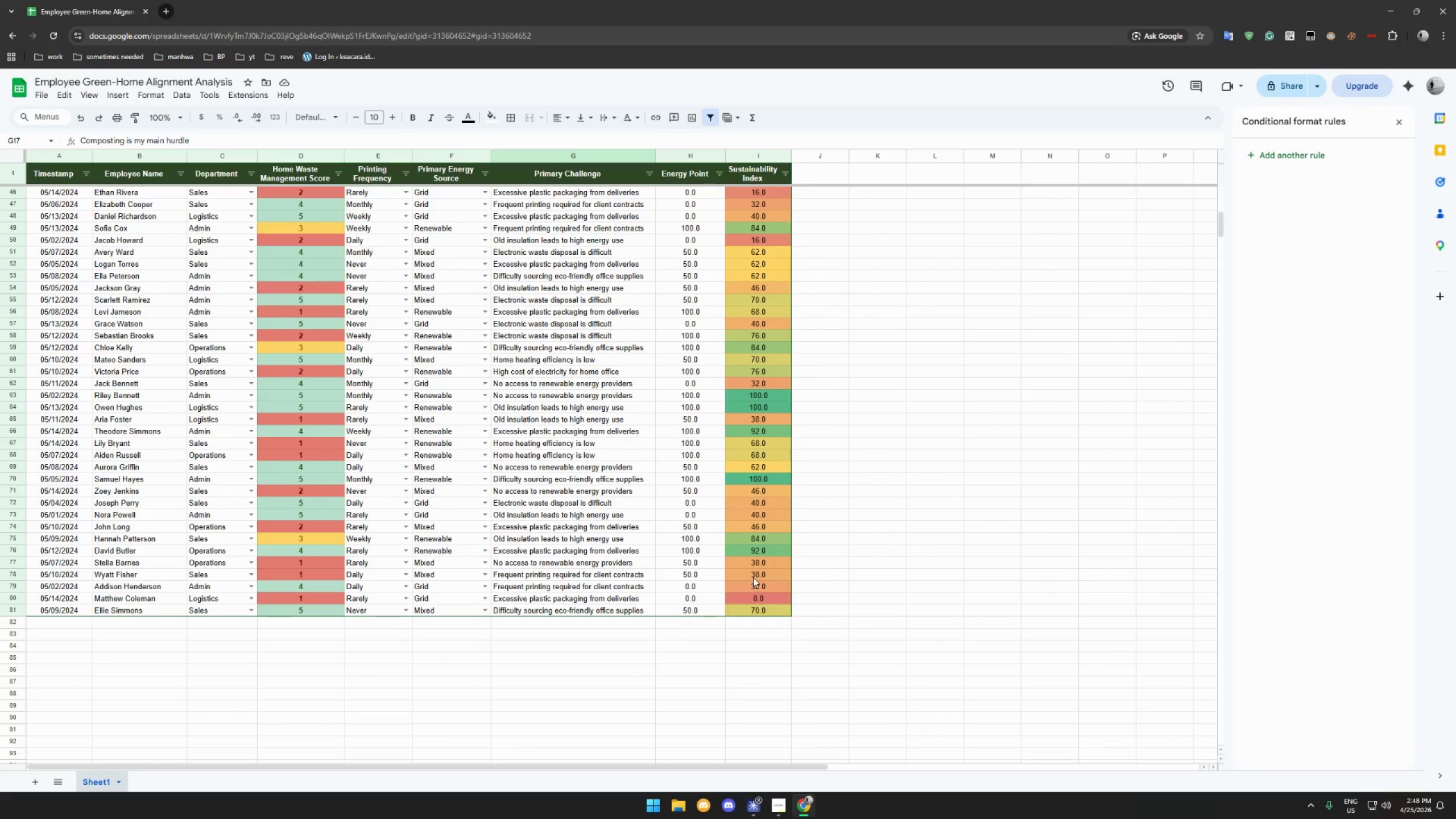 
scroll: coordinate [761, 568], scroll_direction: up, amount: 29.0
 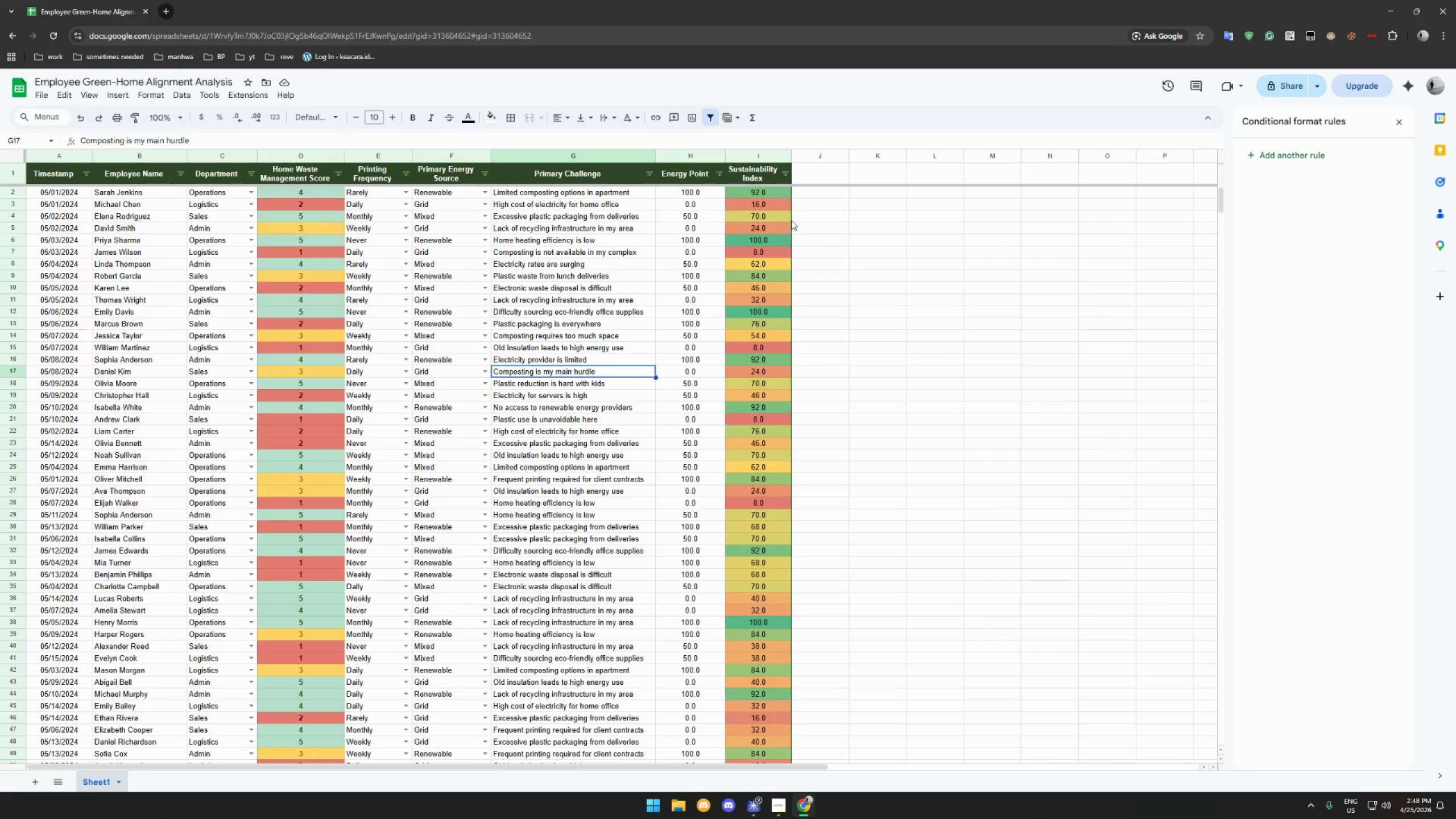 
left_click([772, 192])
 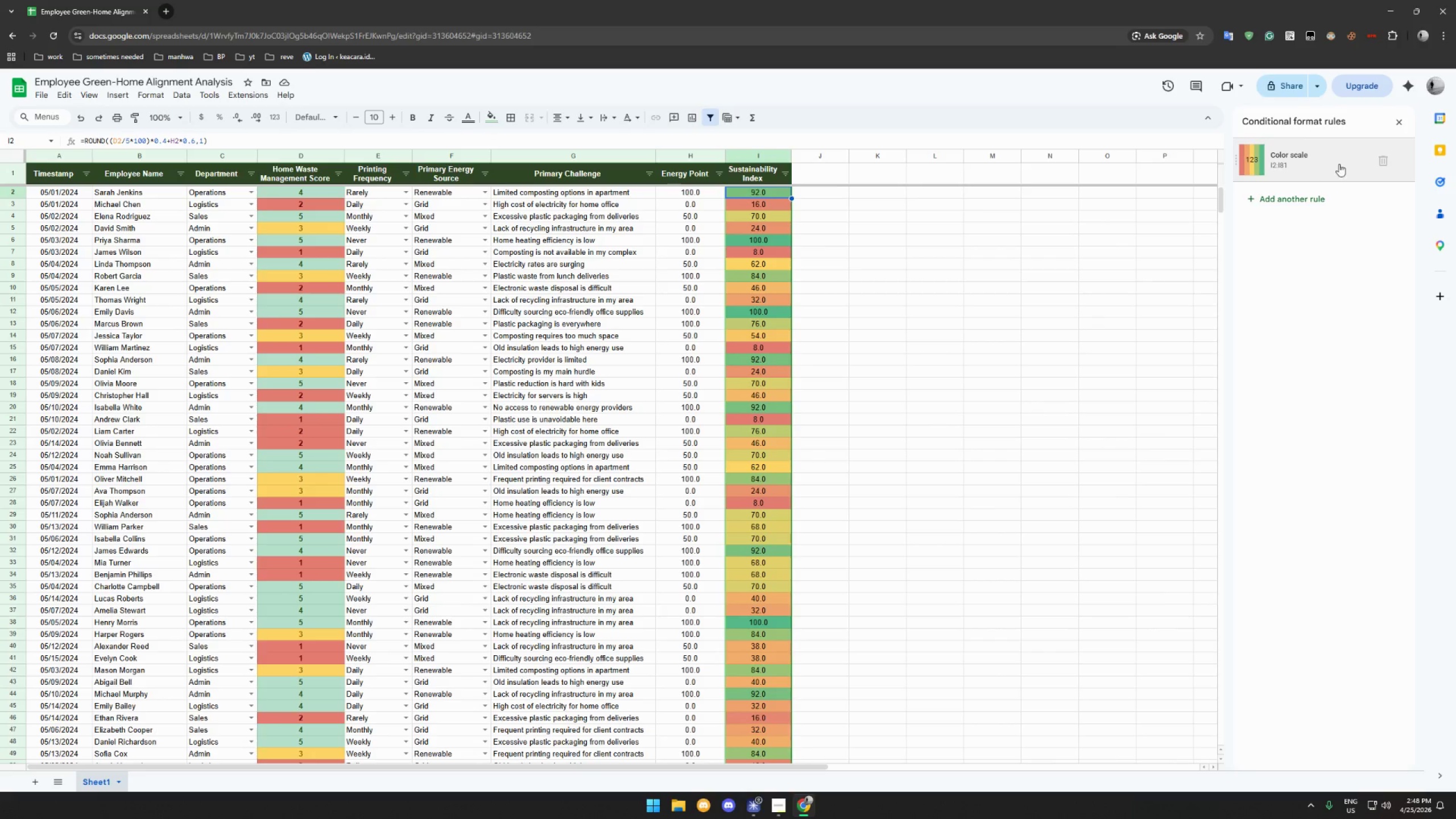 
scroll: coordinate [776, 205], scroll_direction: up, amount: 5.0
 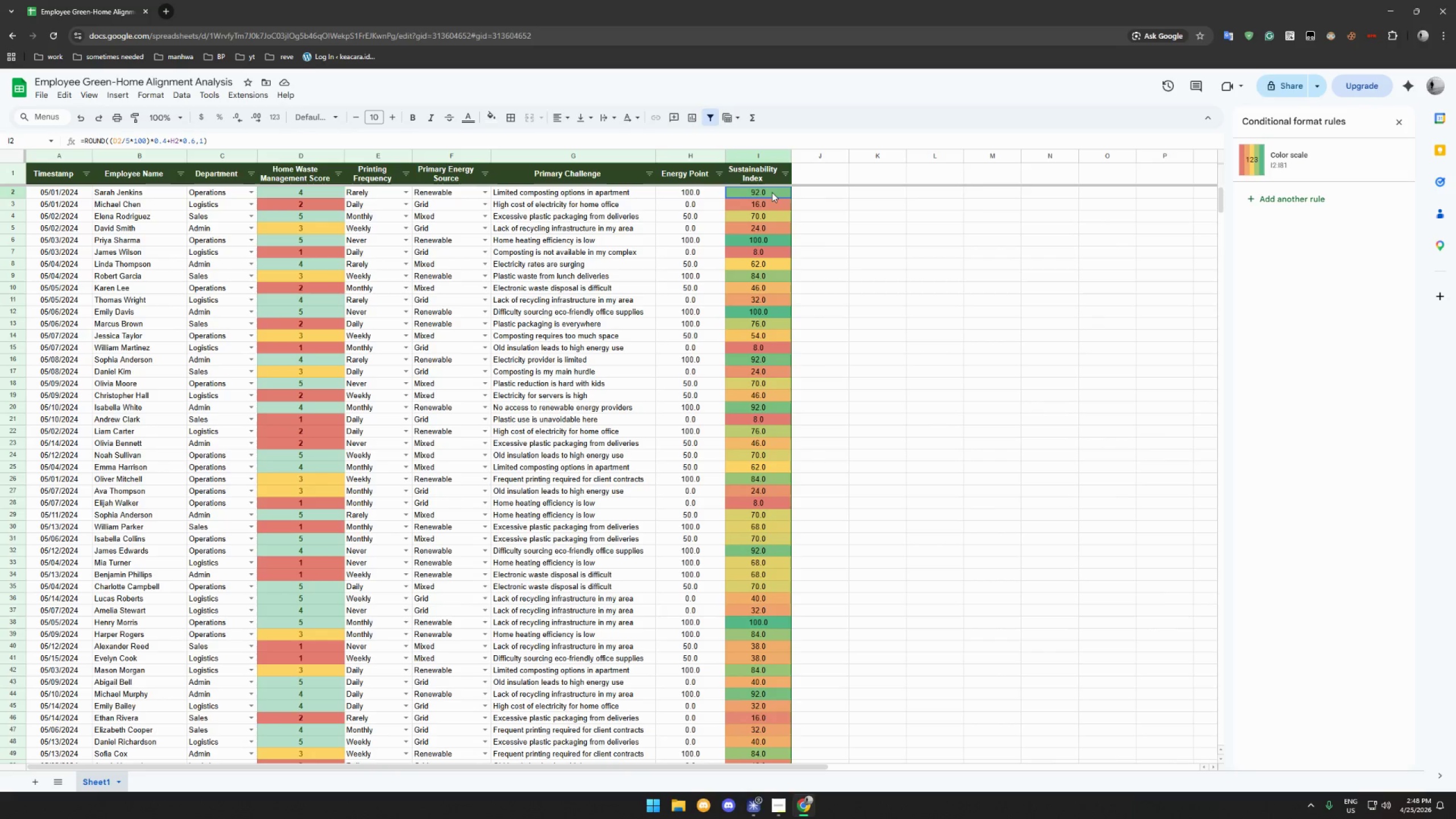 
left_click([1328, 162])
 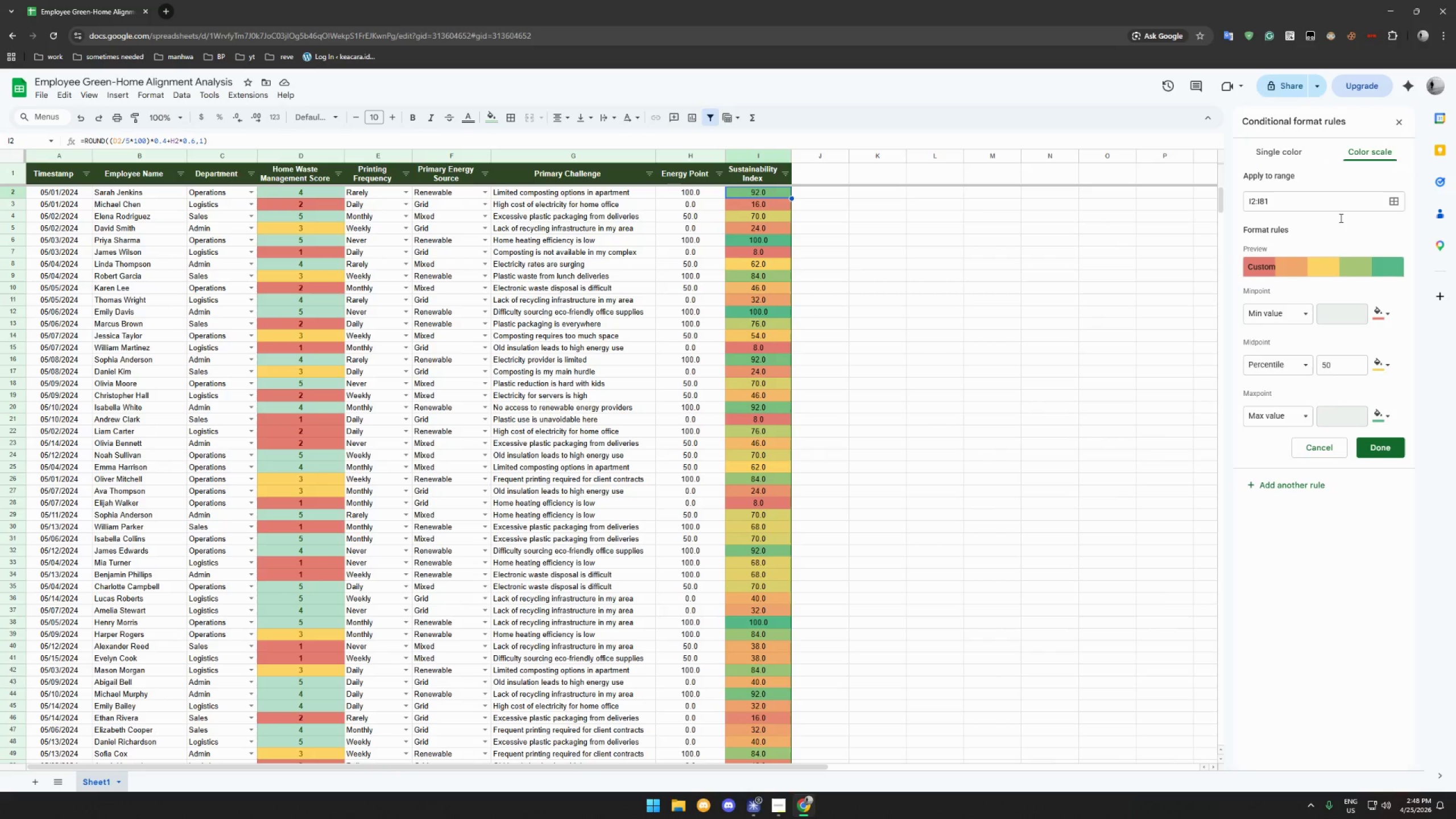 
mouse_move([1348, 274])
 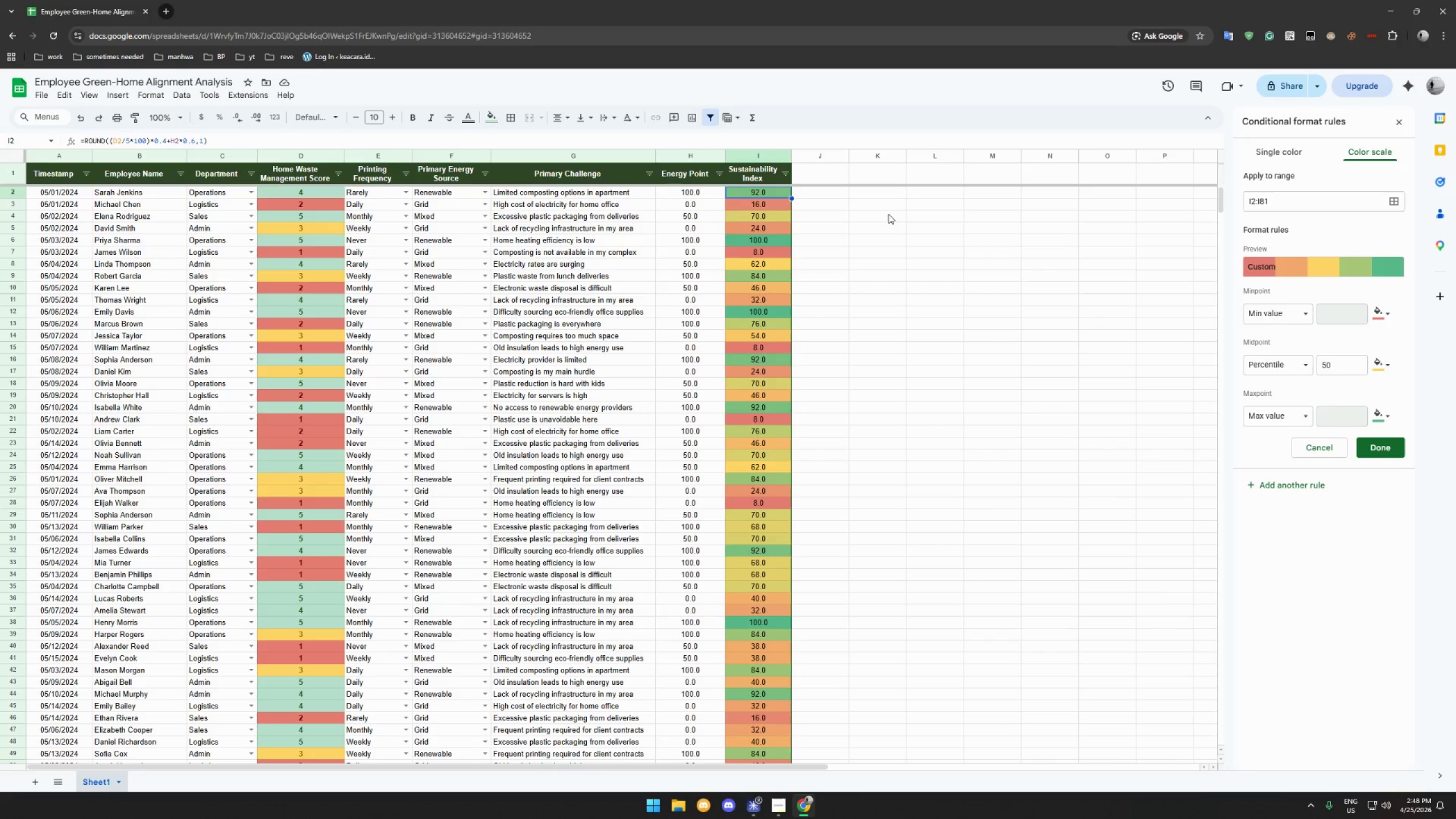 
left_click([878, 206])
 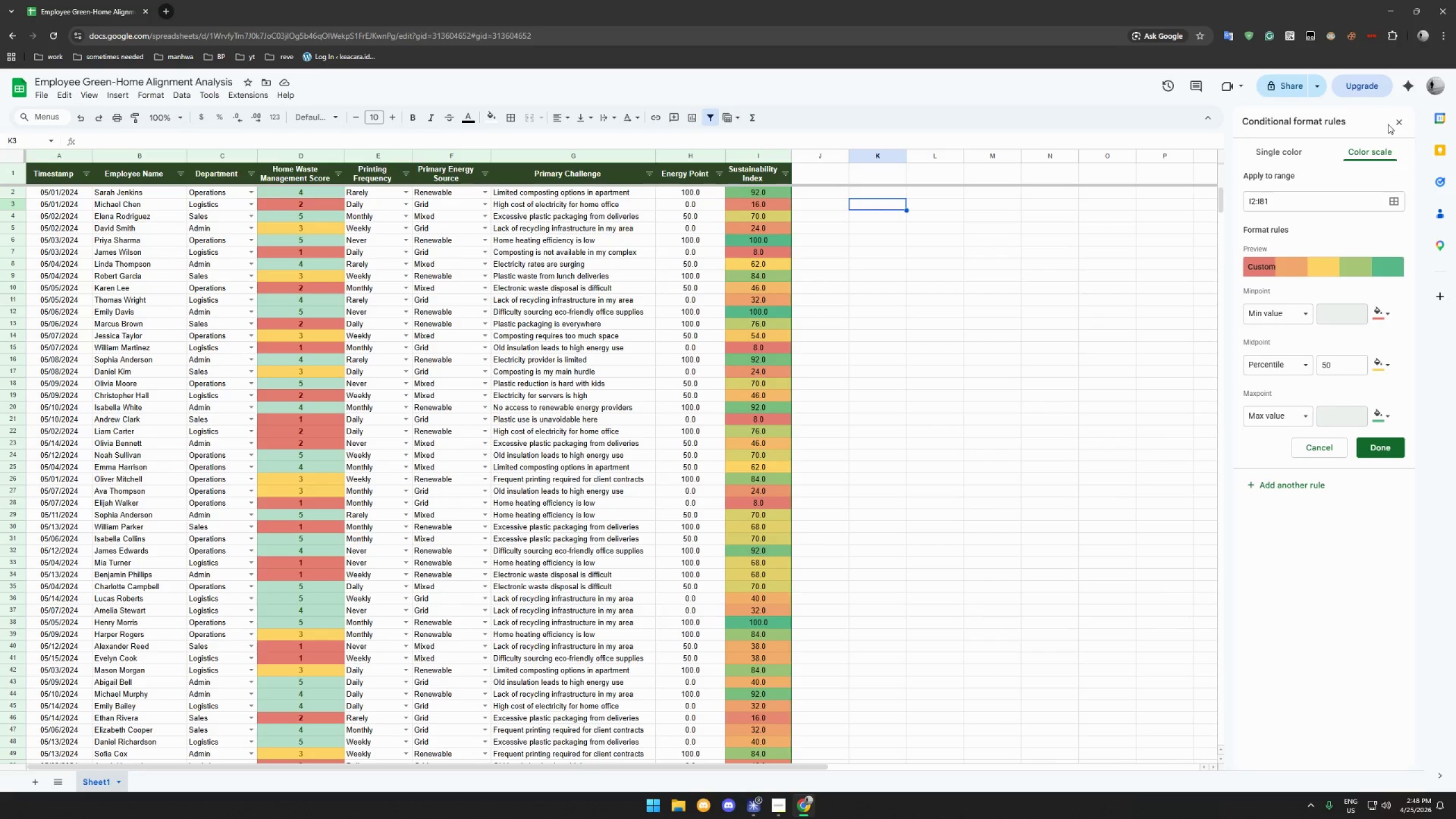 
left_click([1403, 122])
 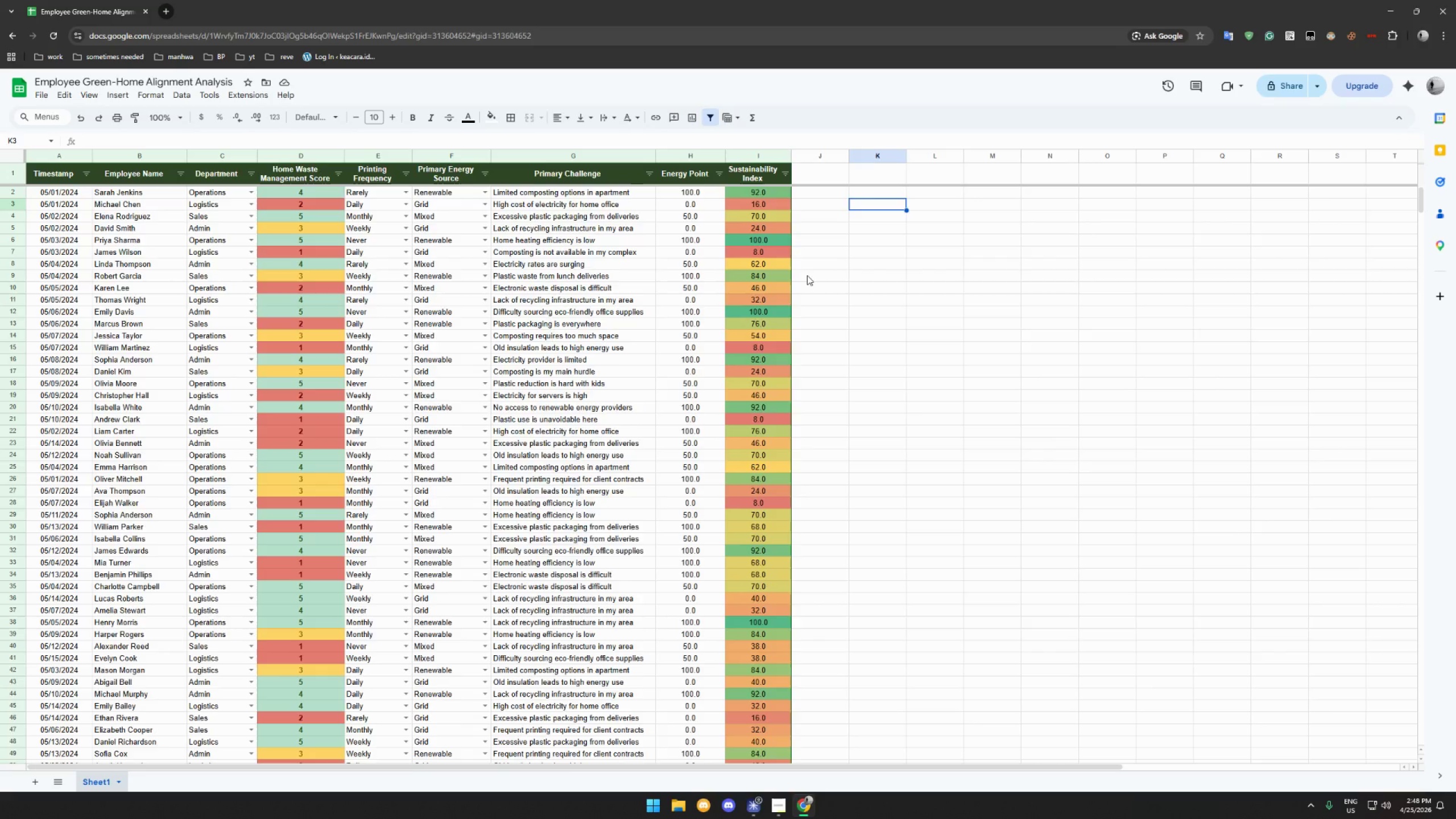 
scroll: coordinate [806, 280], scroll_direction: down, amount: 31.0
 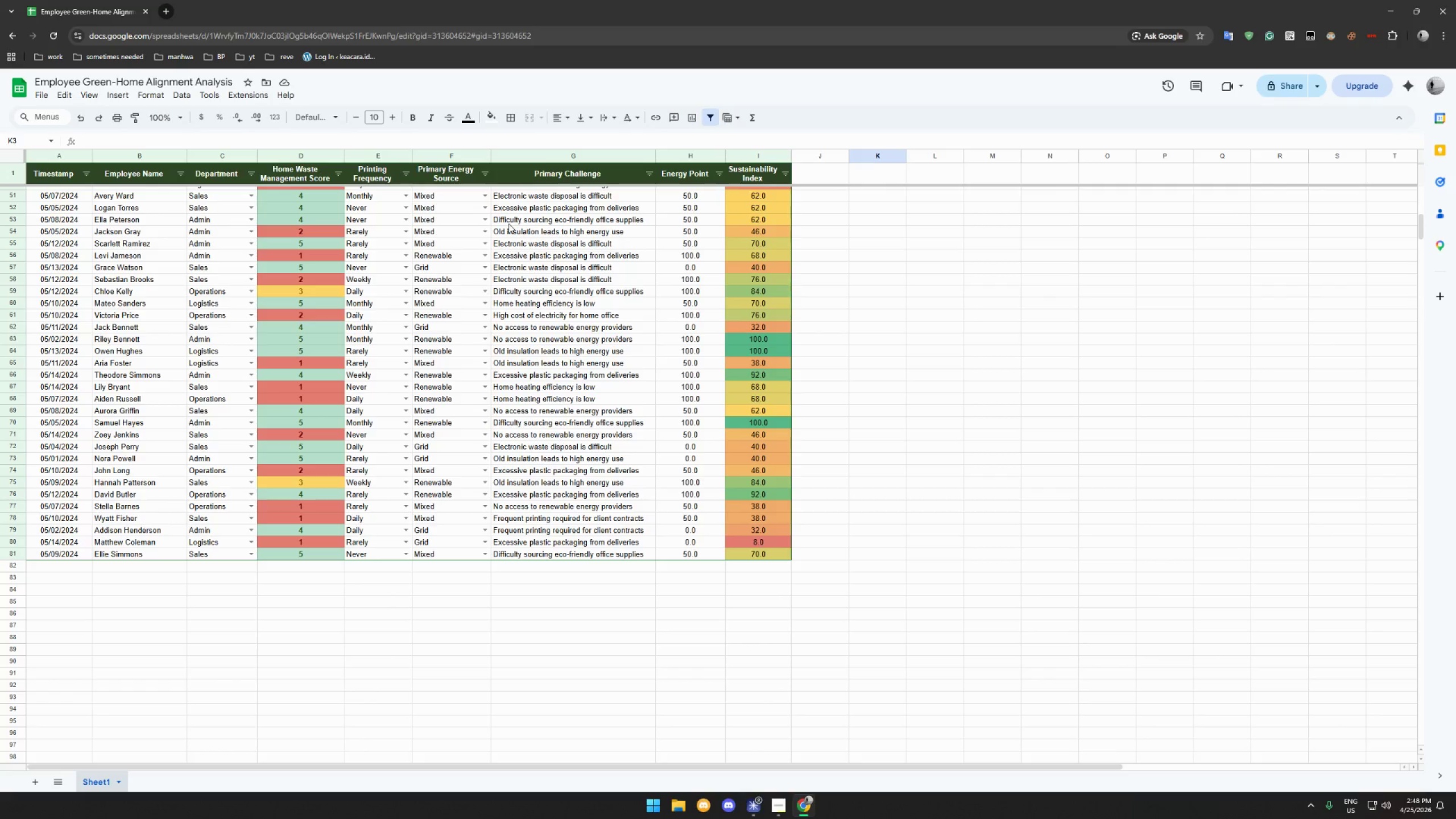 
wait(18.97)
 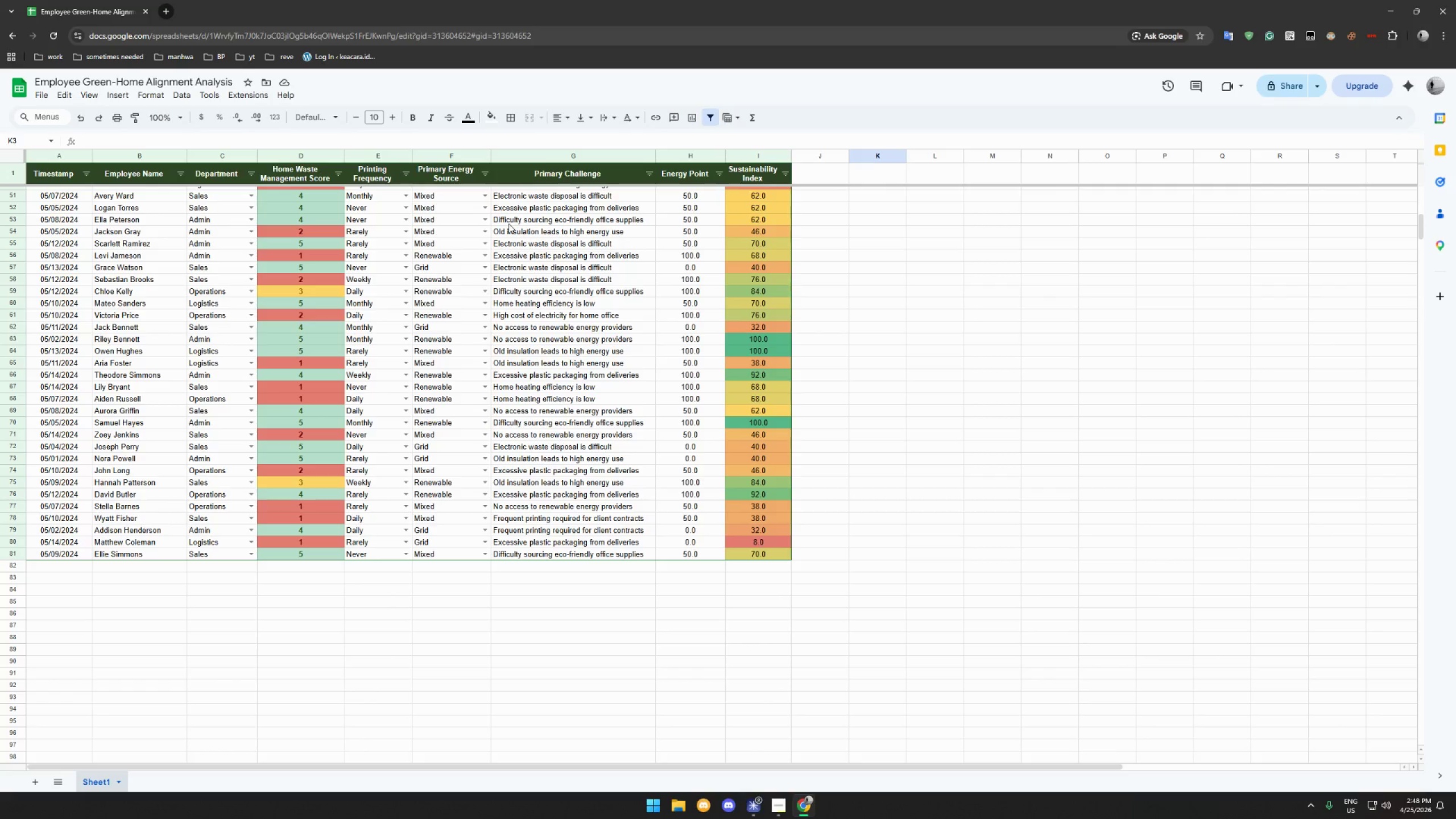 
left_click([38, 780])
 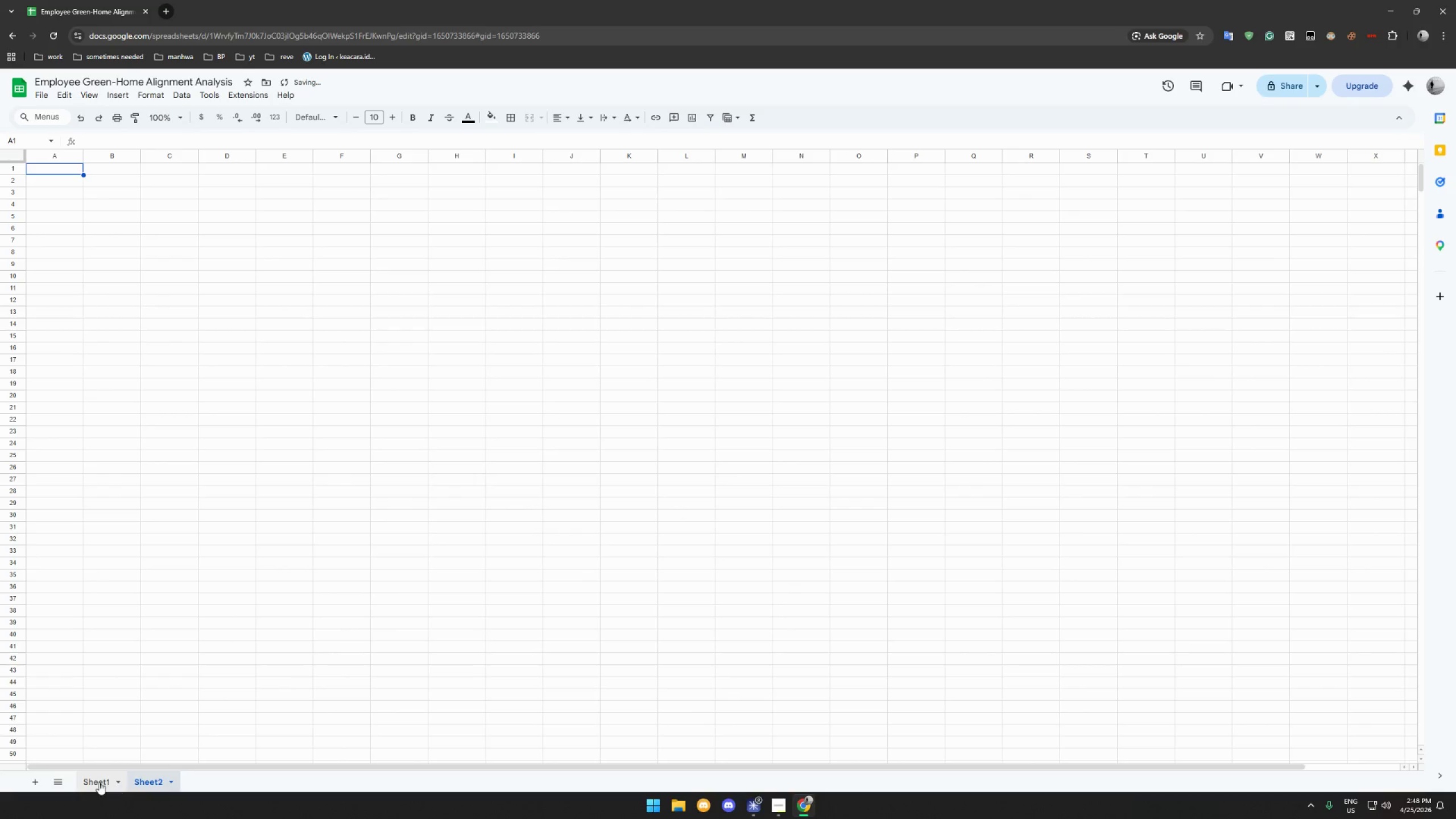 
left_click([99, 781])
 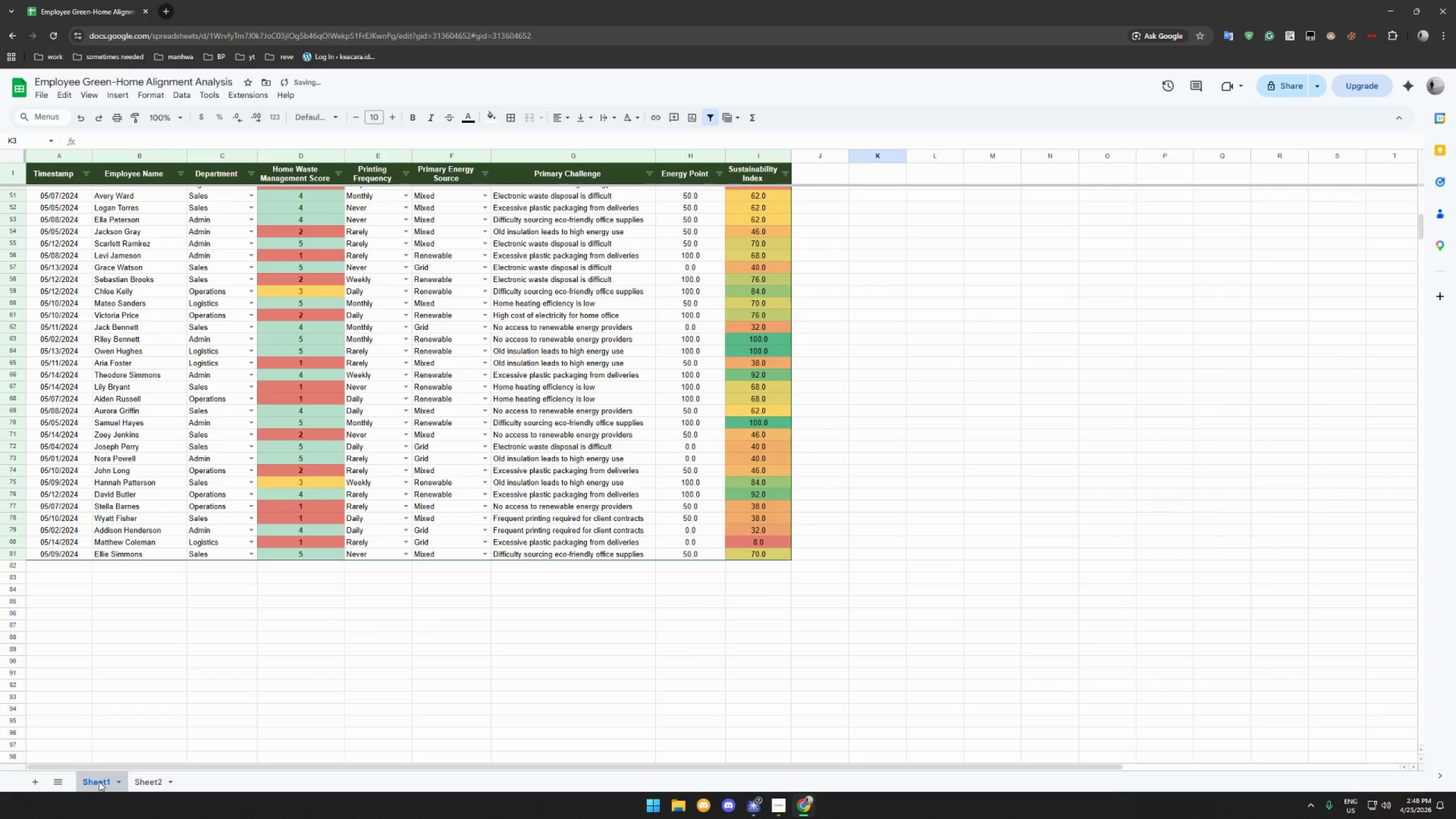 
double_click([99, 781])
 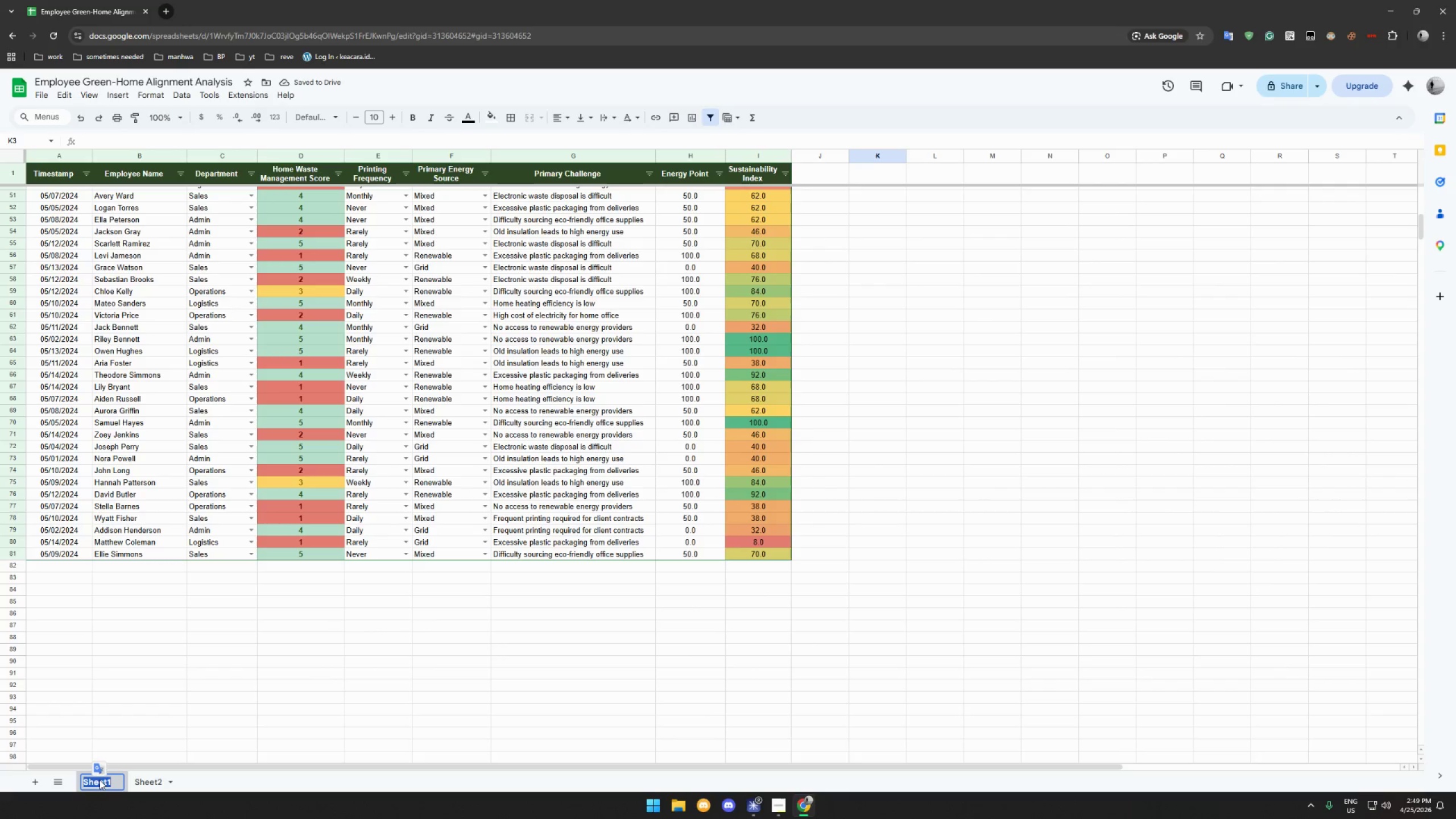 
type(sS)
key(Backspace)
key(Backspace)
key(Backspace)
type(Survey_Data)
 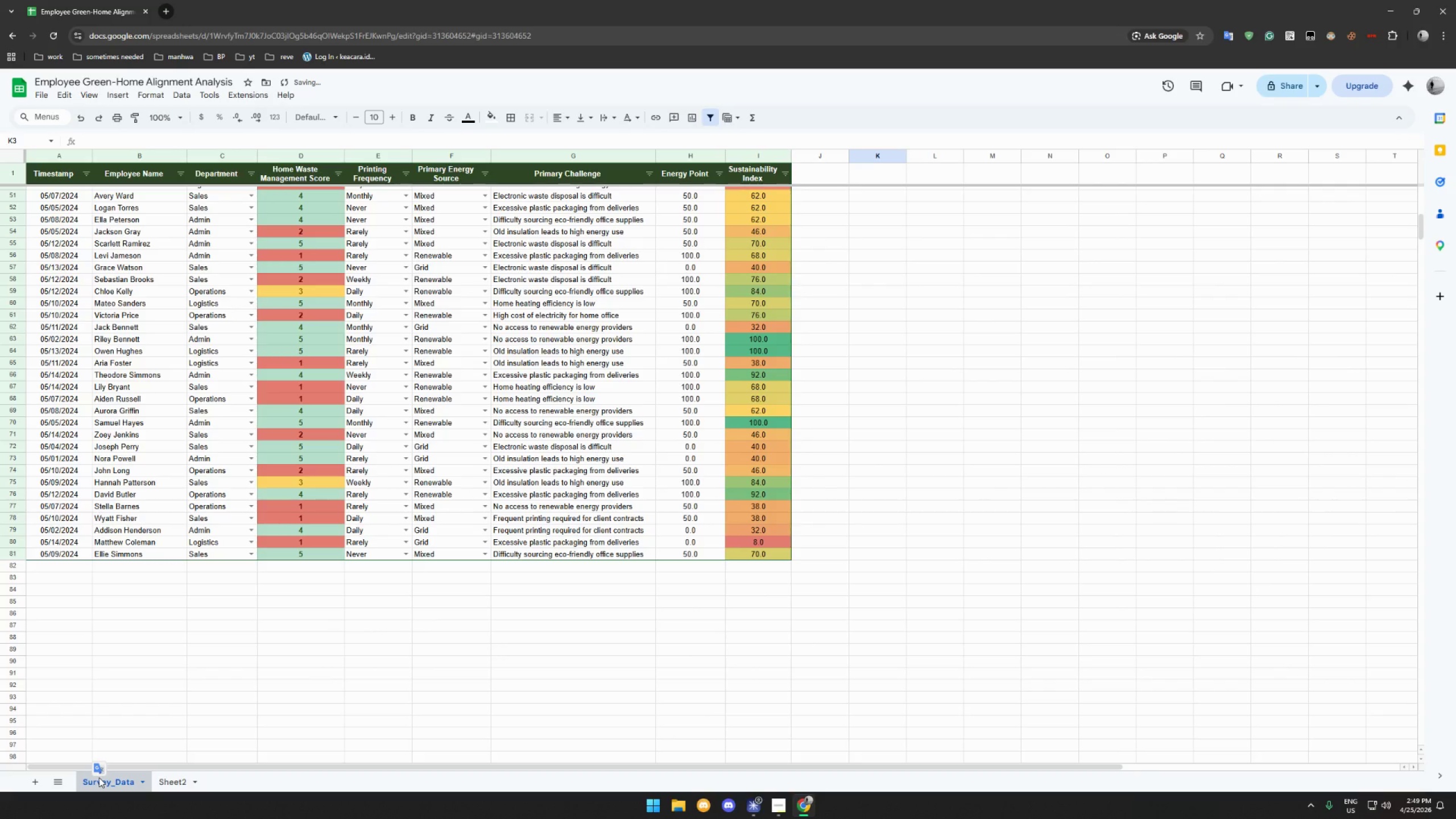 
 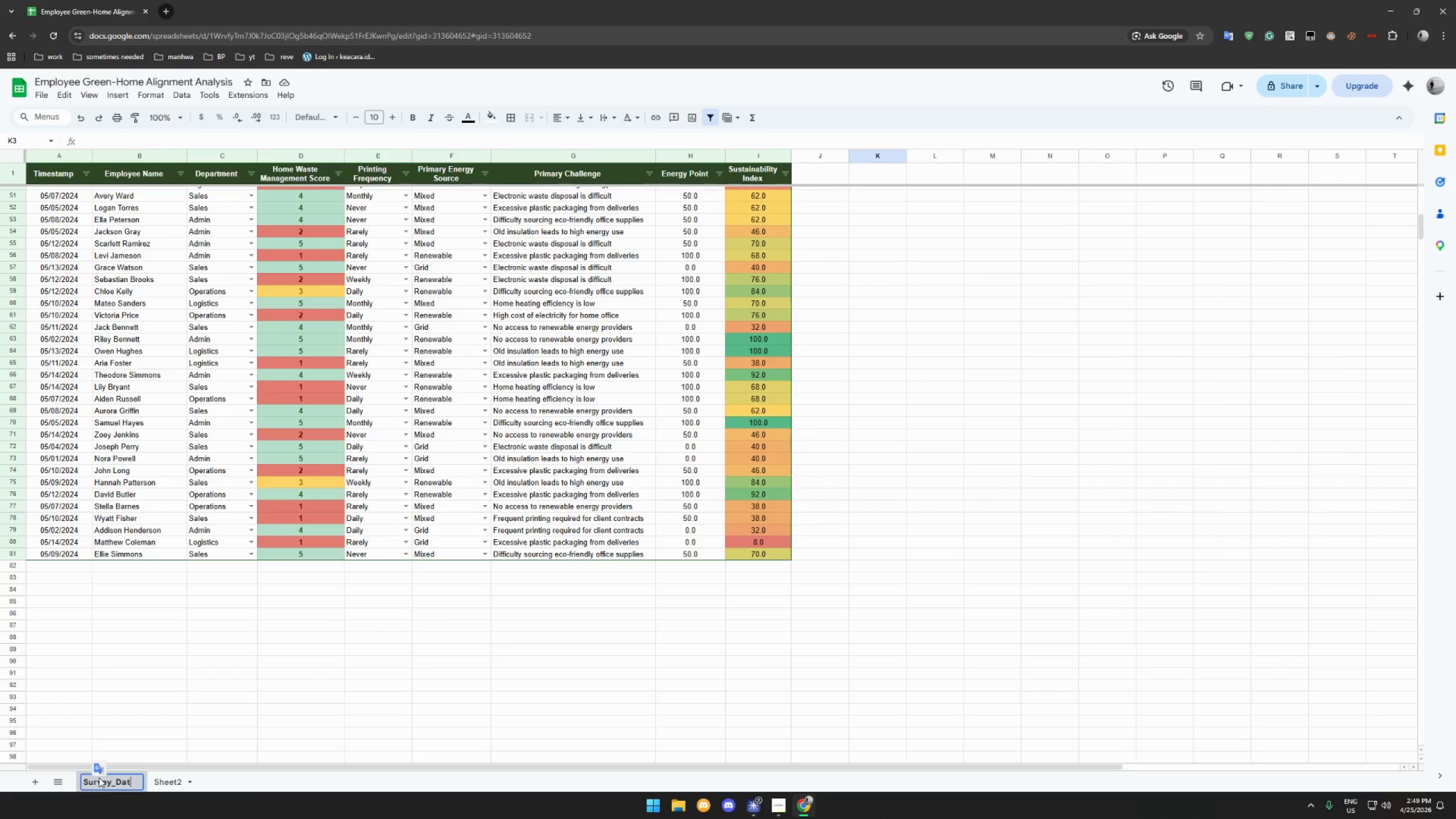 
key(Enter)
 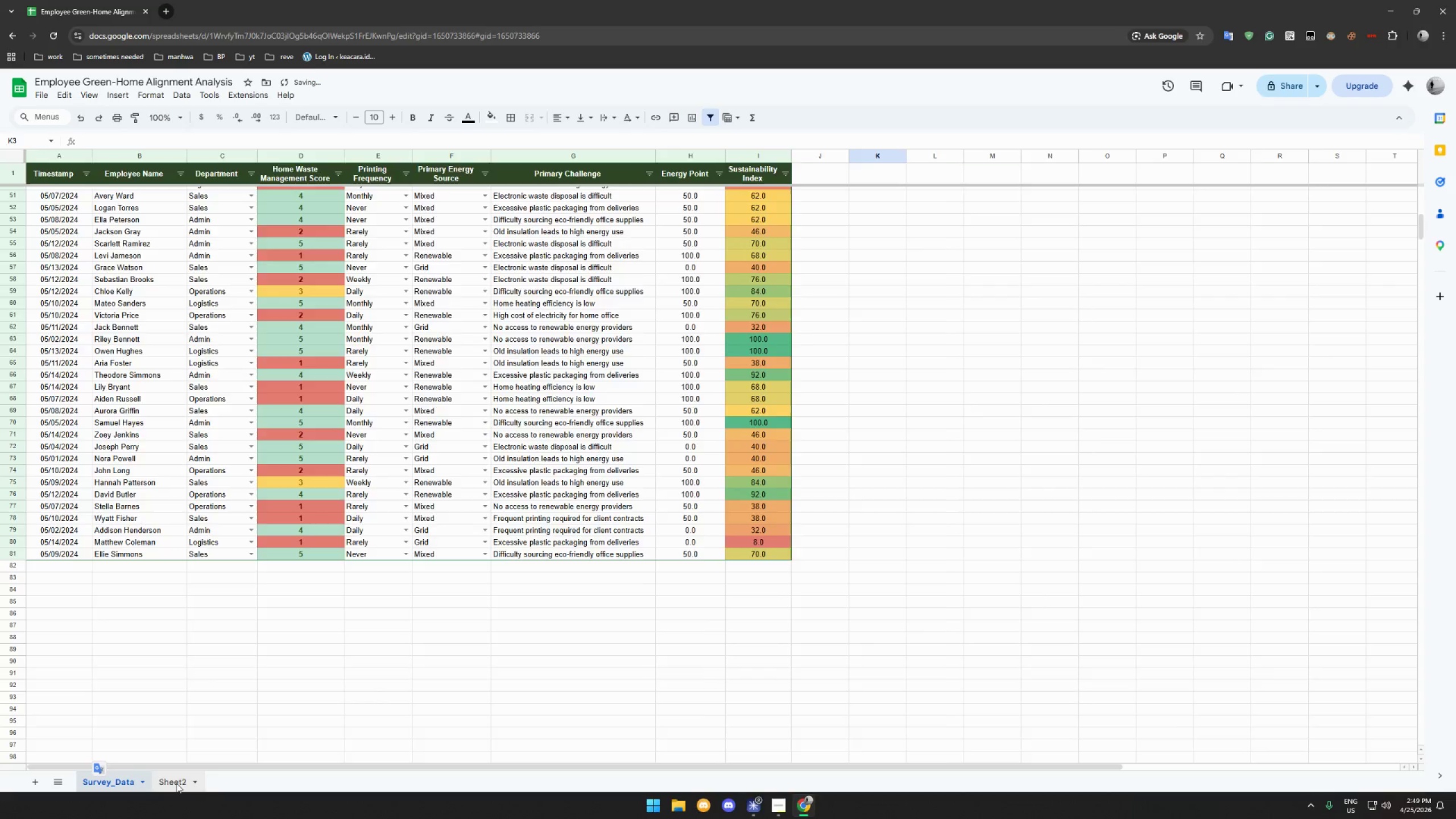 
double_click([176, 783])
 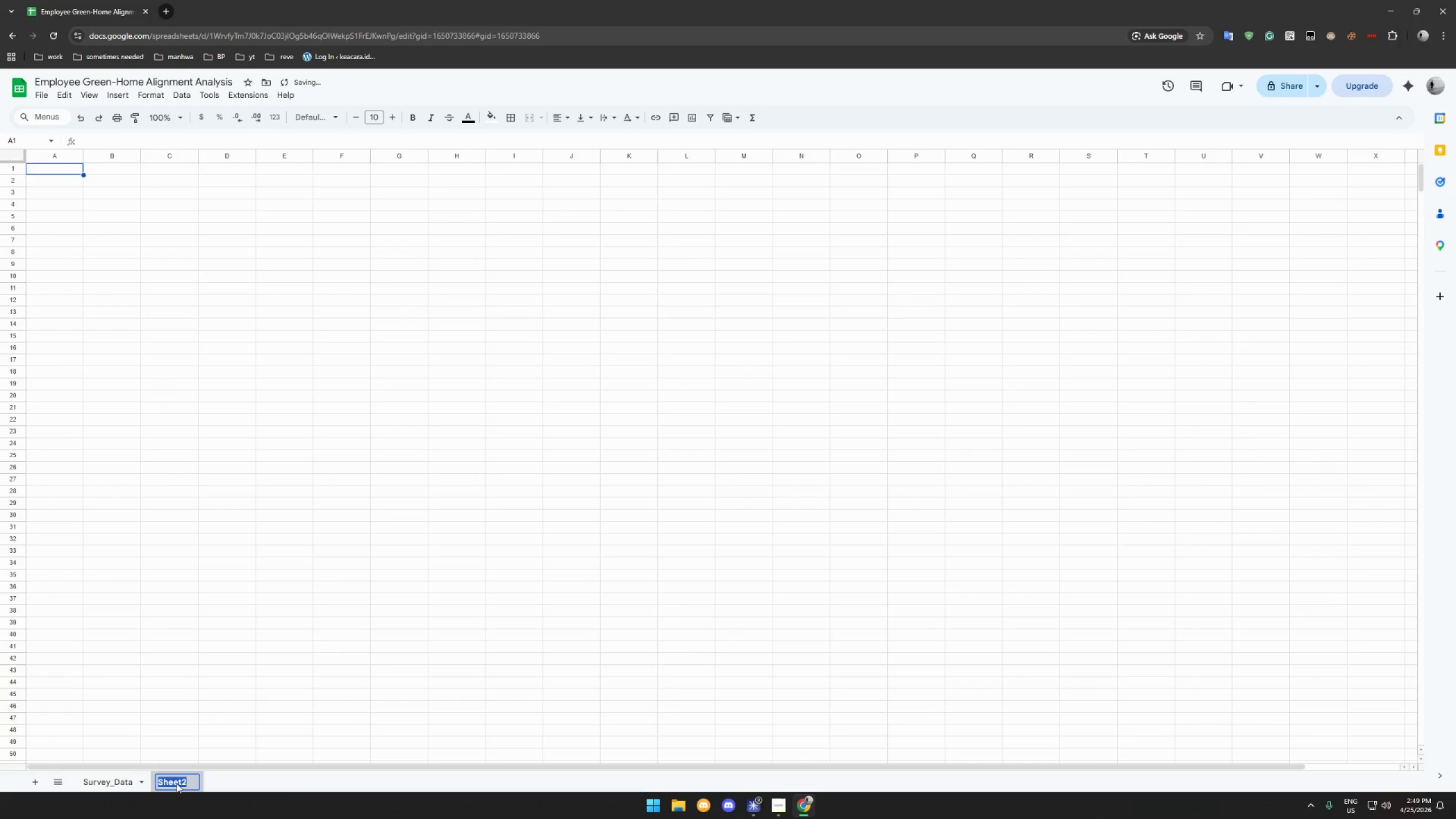 
triple_click([176, 783])
 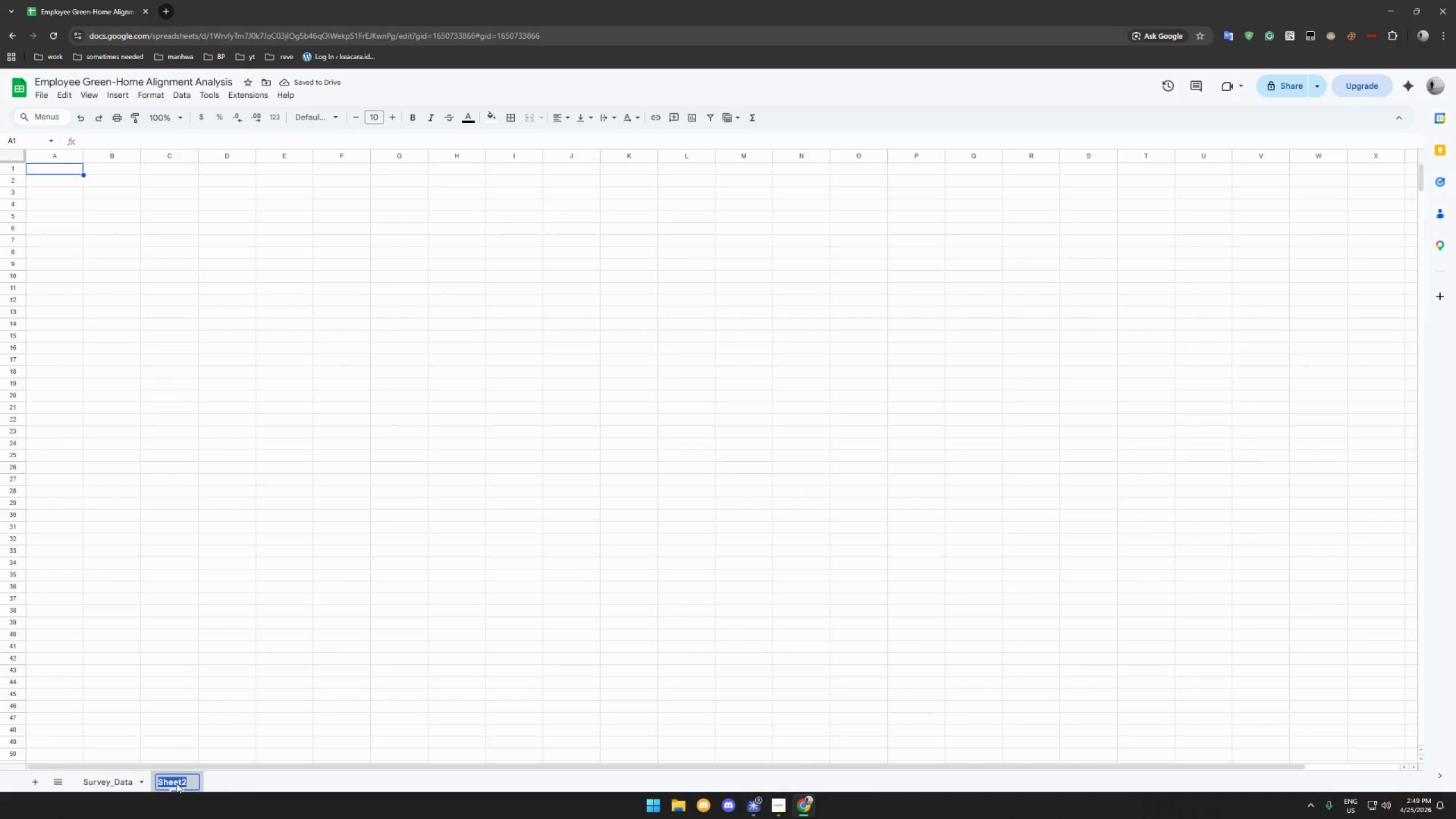 
type(Sustainability_Dashboard)
 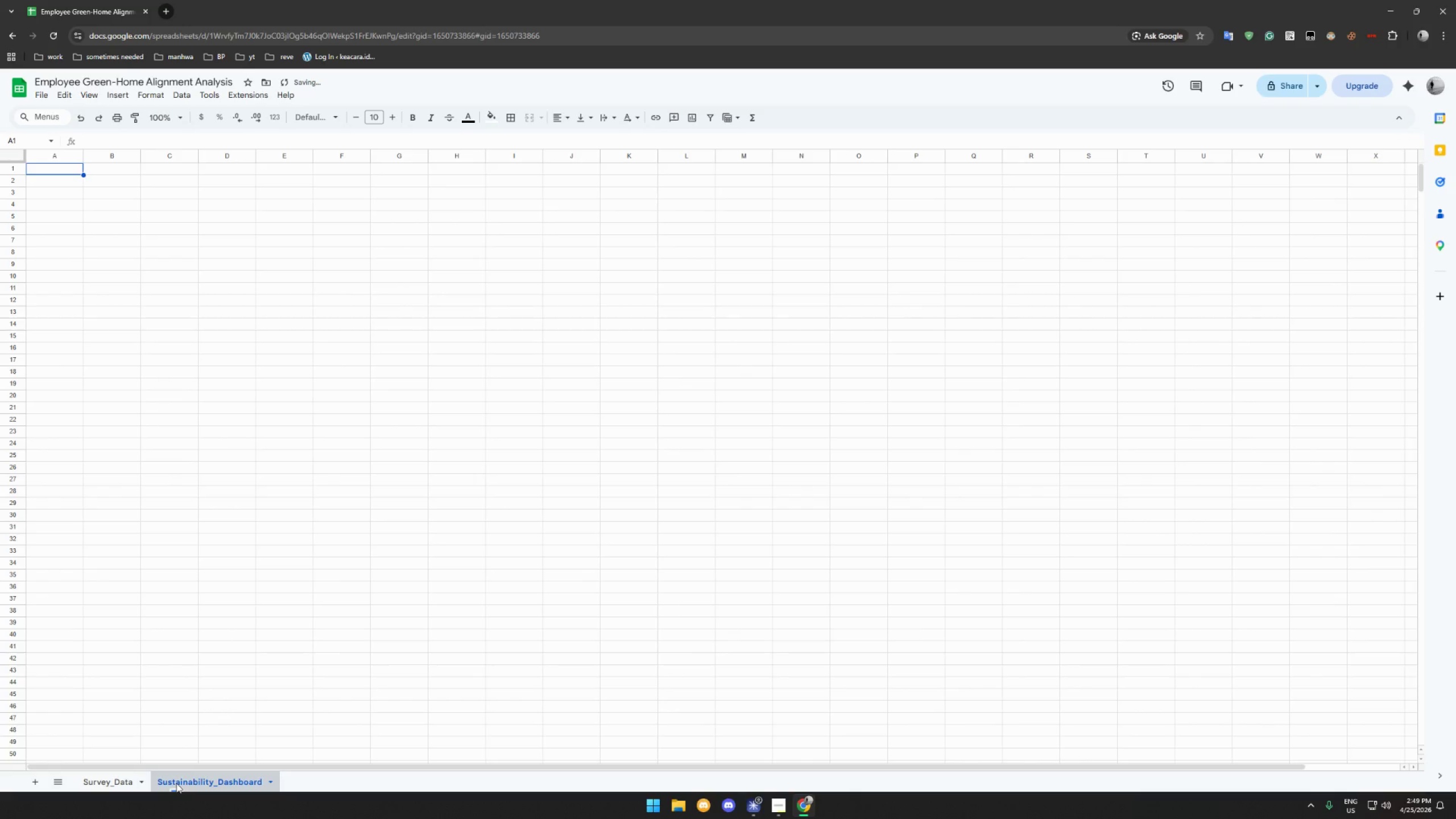 
 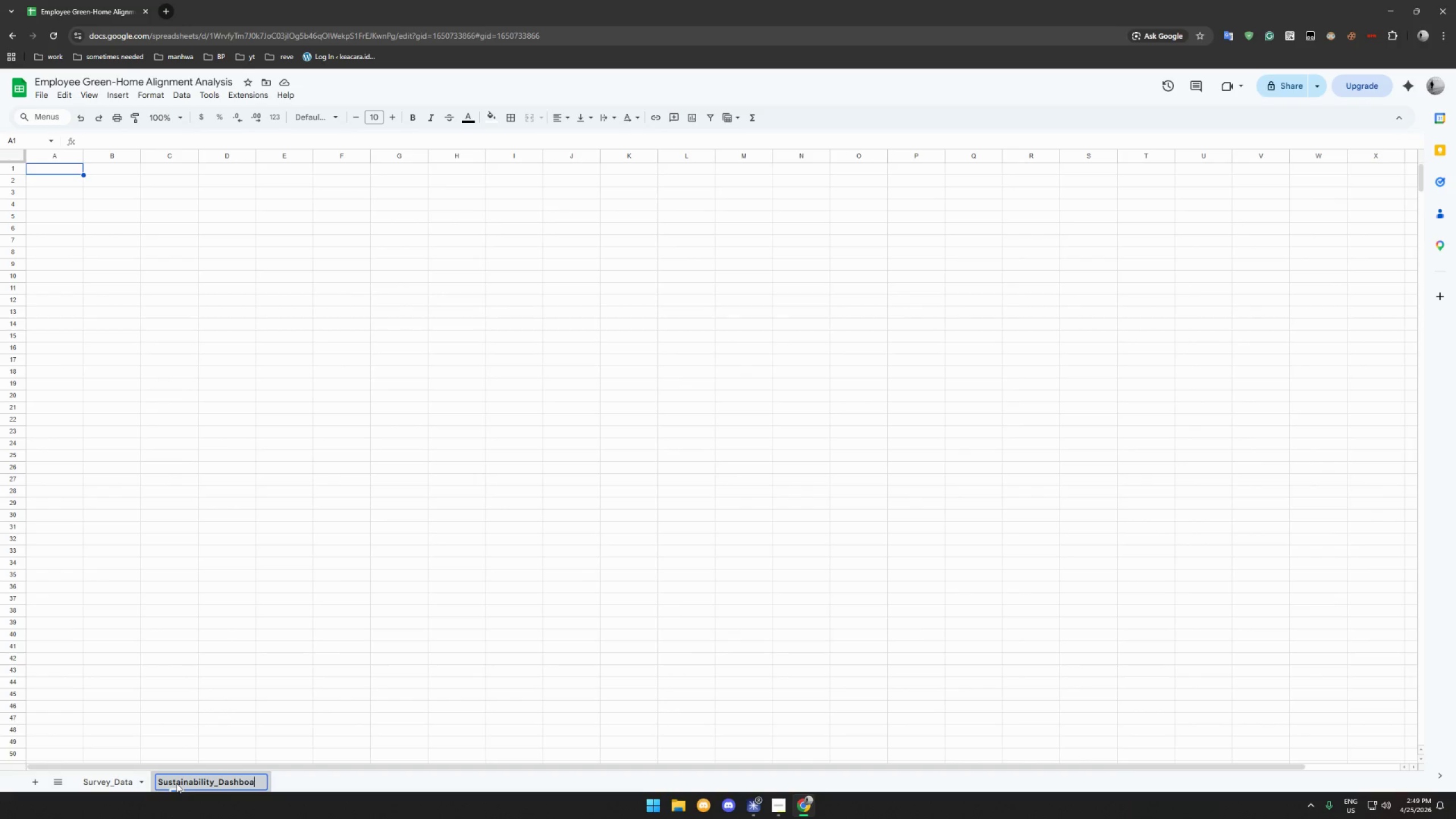 
key(Enter)
 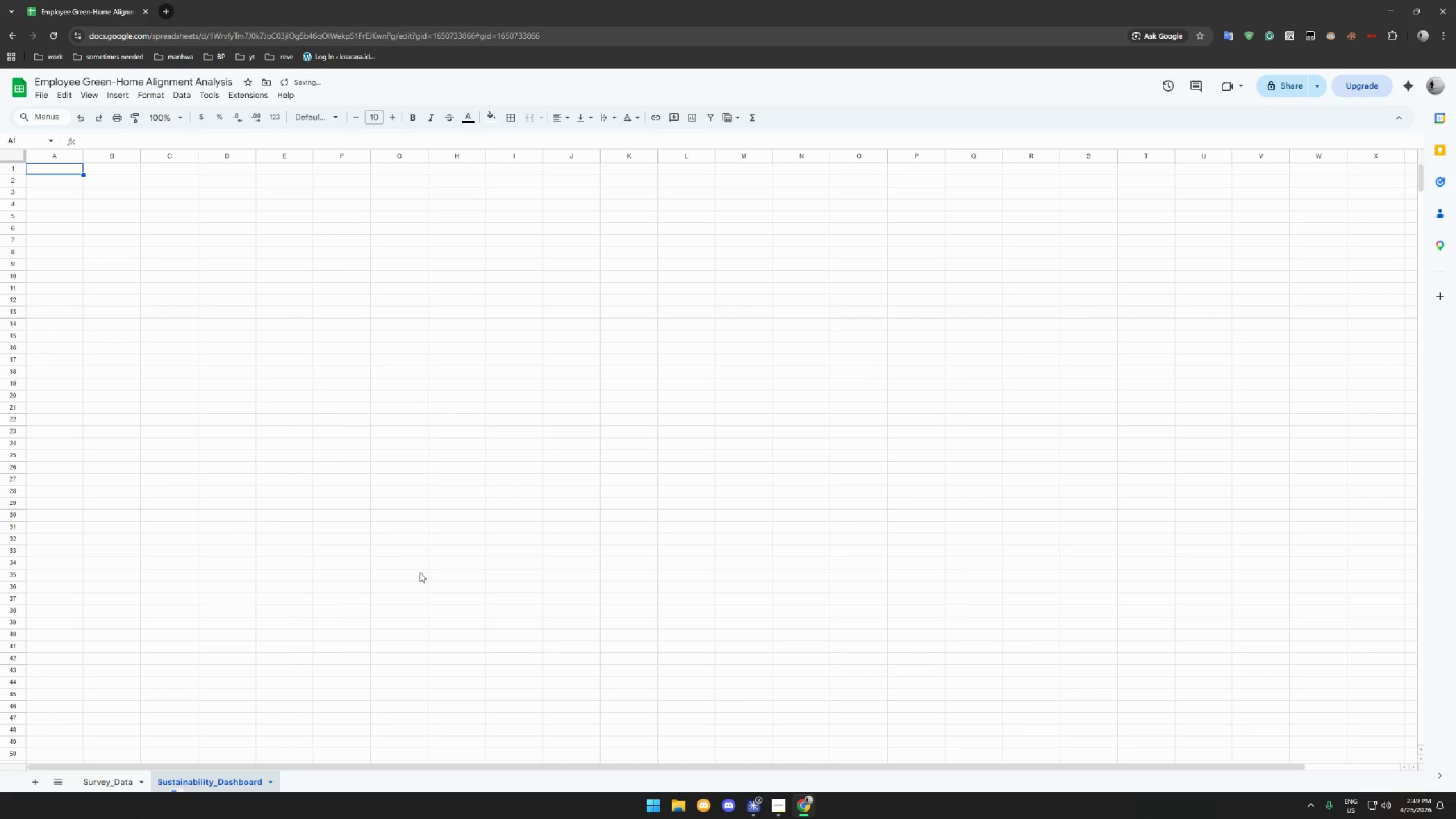 
left_click([780, 800])